 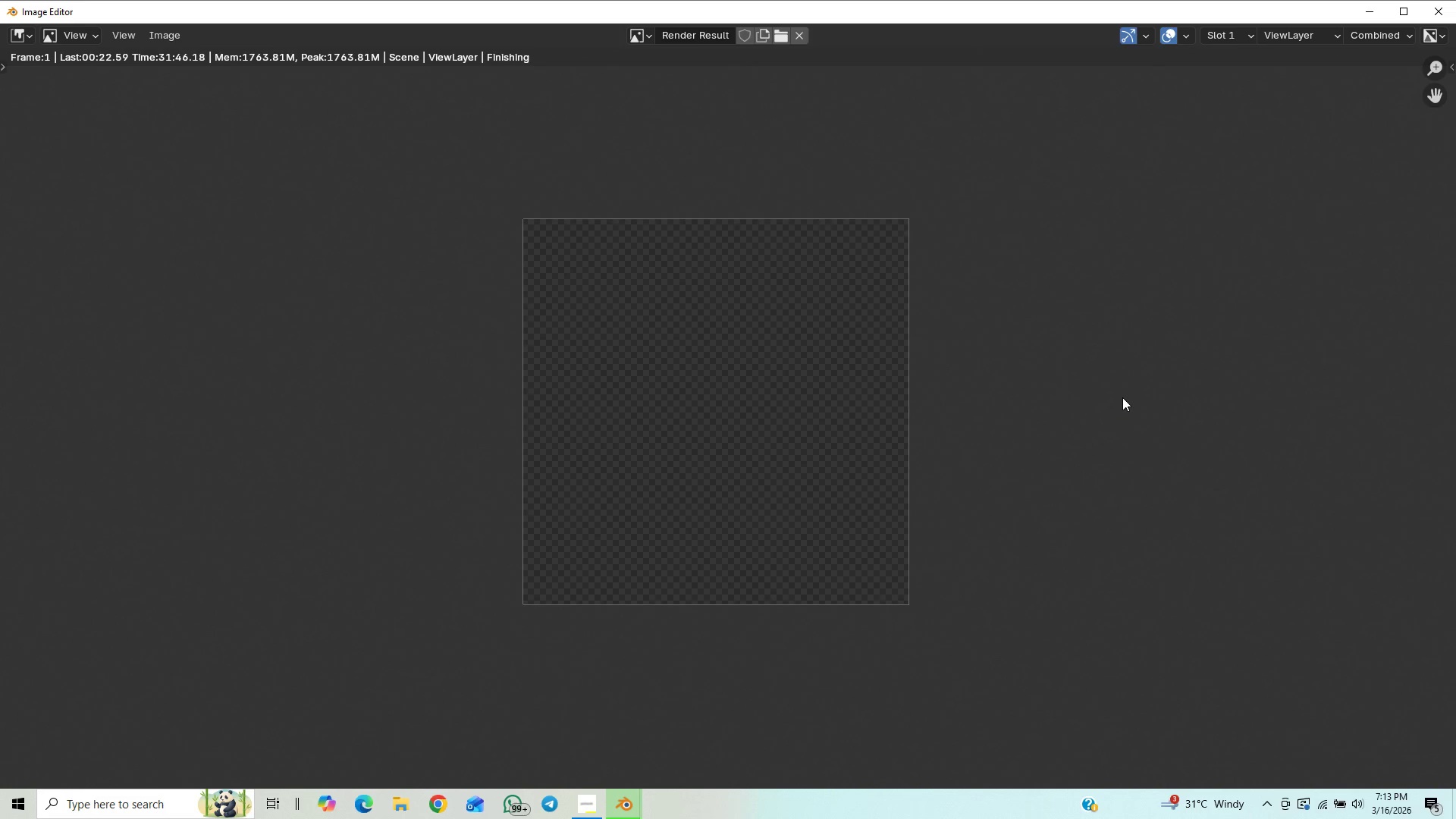 
scroll: coordinate [1090, 437], scroll_direction: up, amount: 11.0
 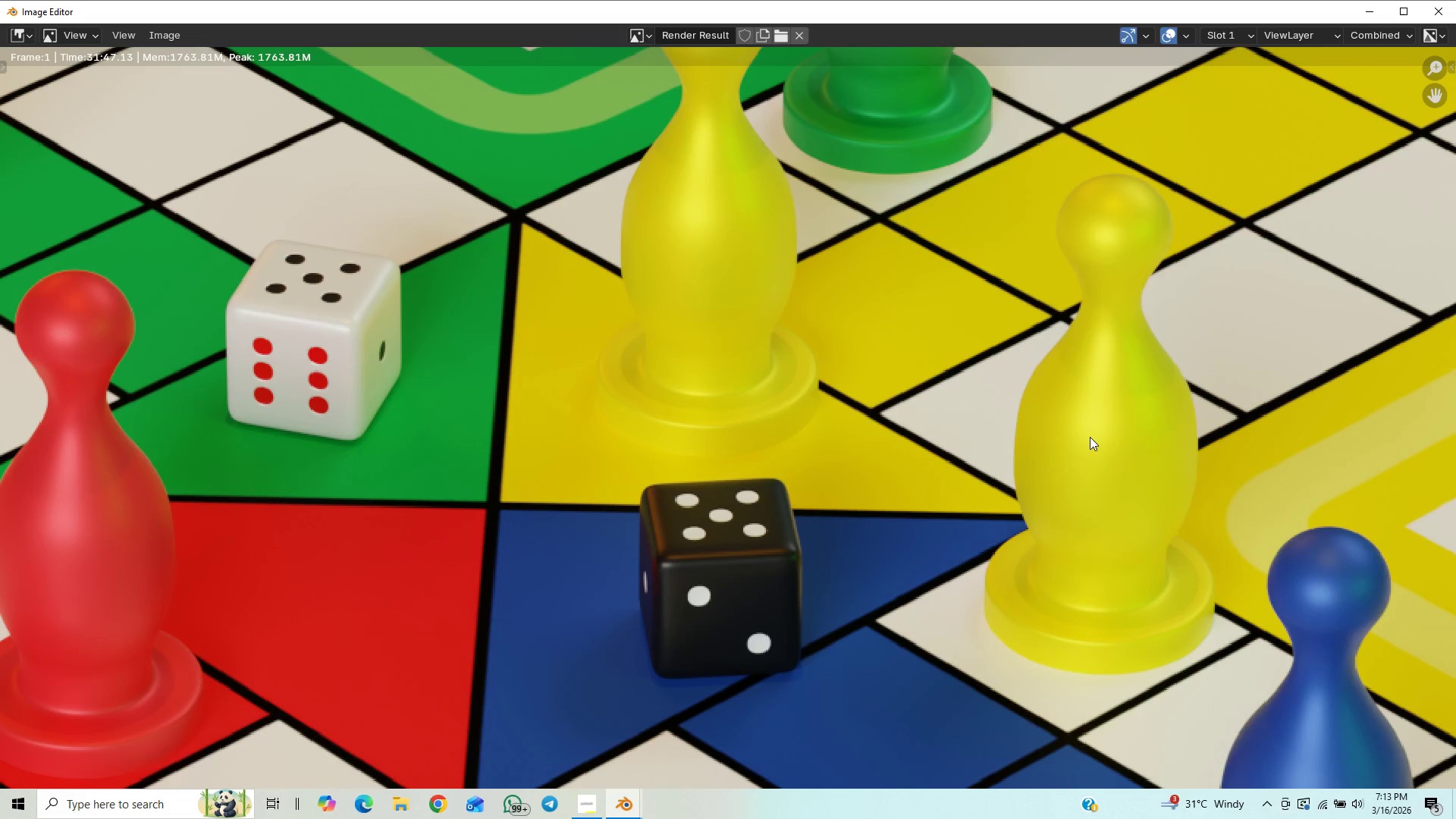 
scroll: coordinate [1074, 428], scroll_direction: down, amount: 10.0
 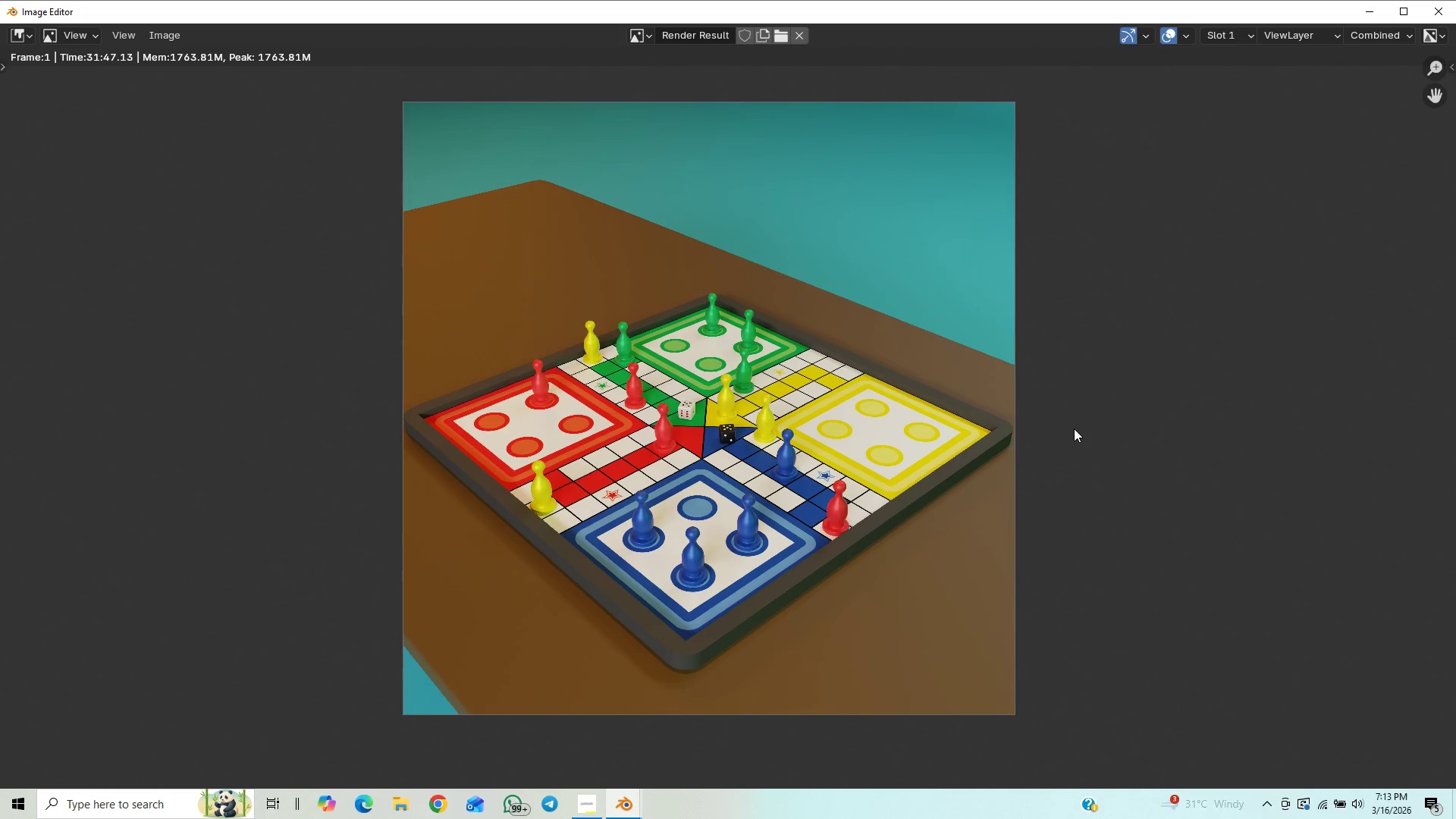 
key(Control+S)
 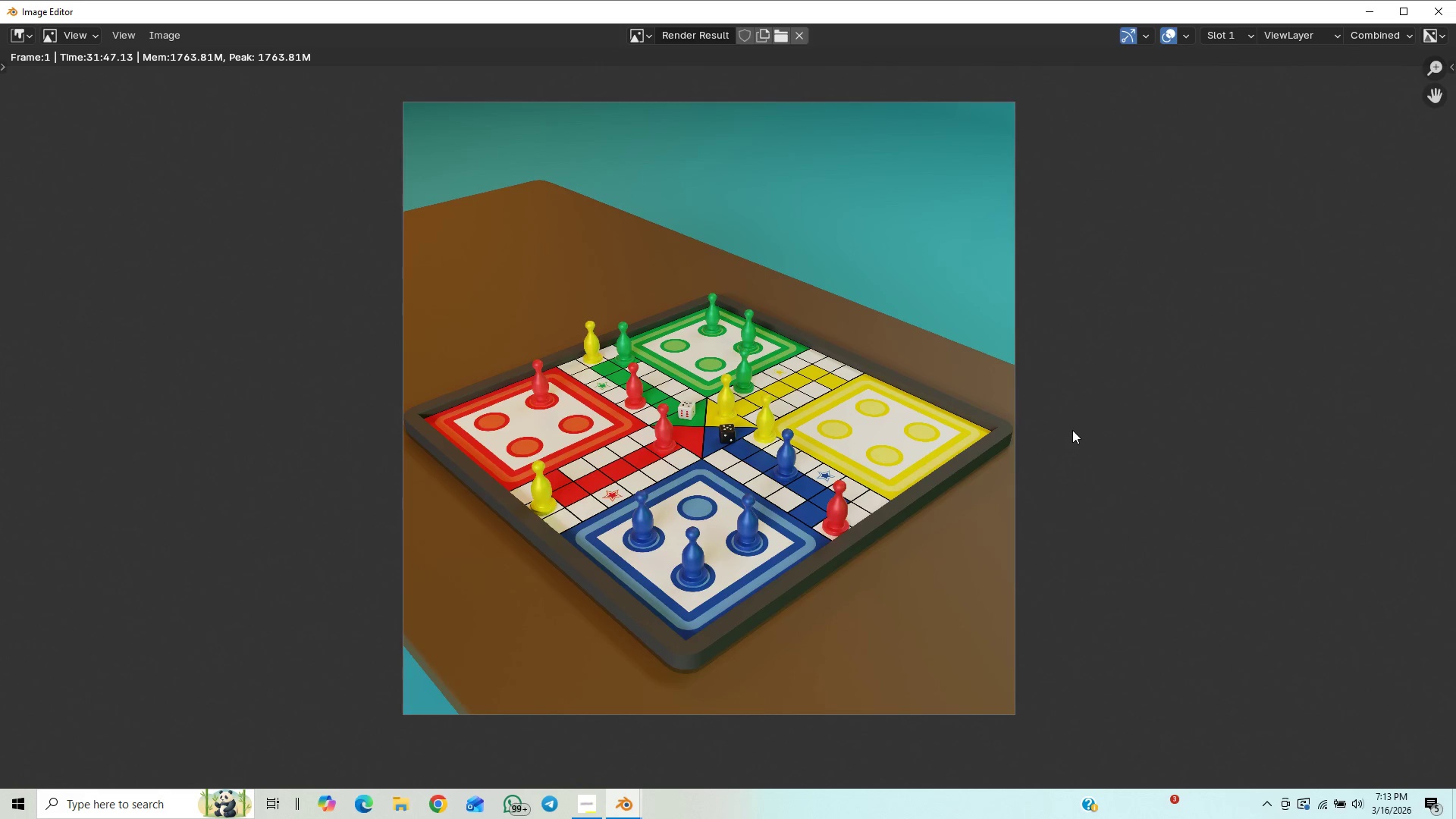 
key(Control+S)
 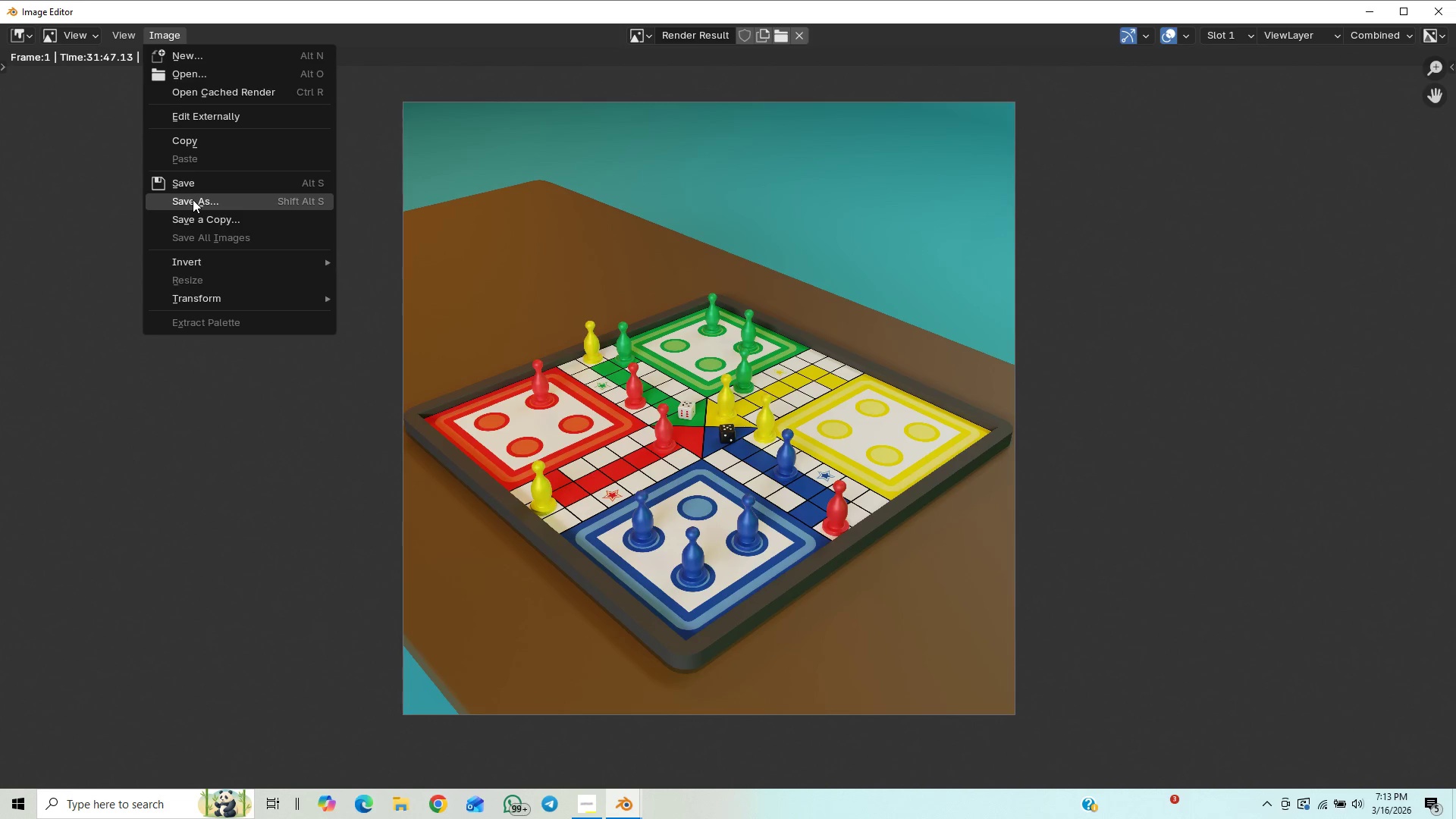 
left_click([193, 202])
 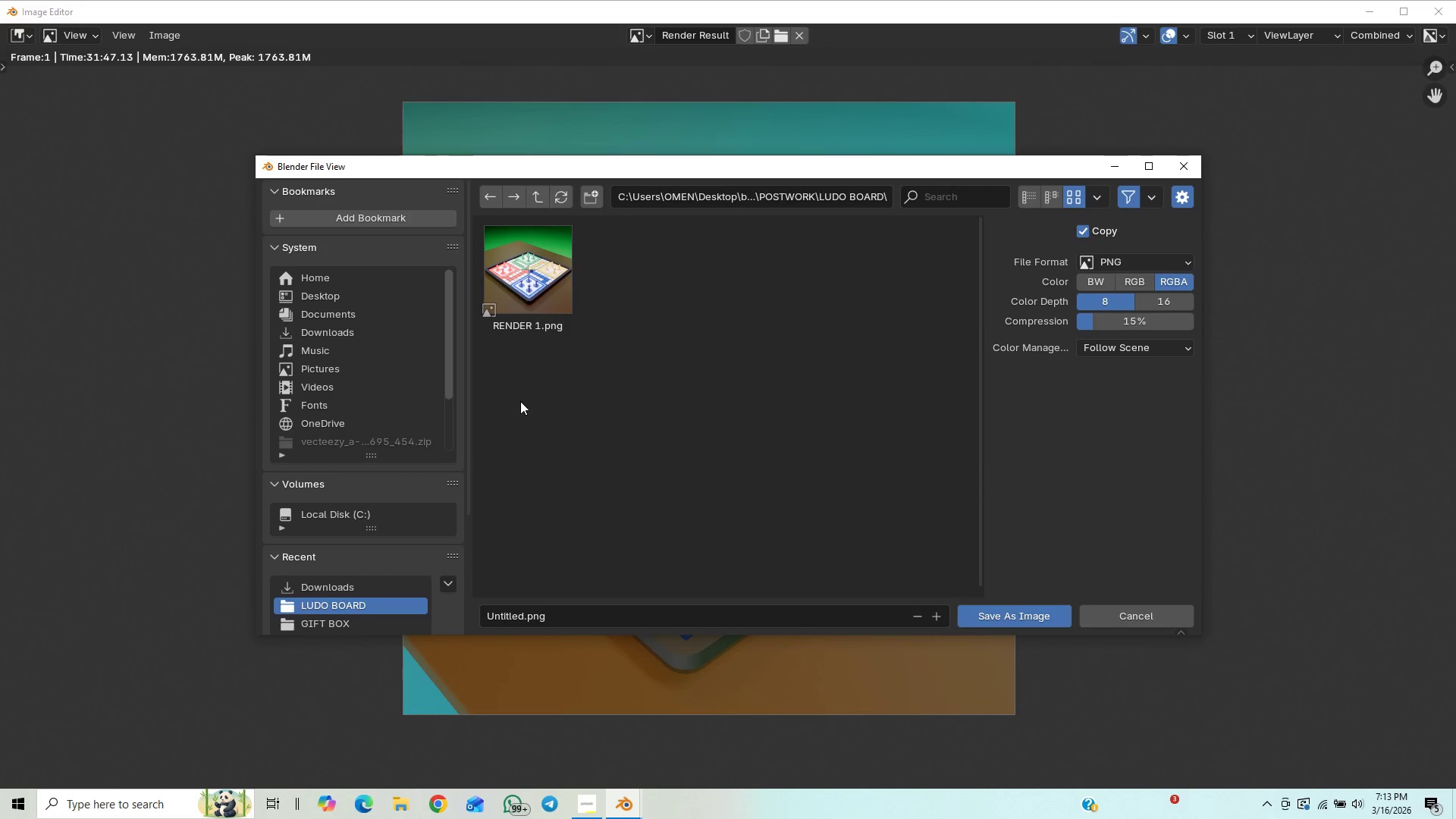 
left_click([544, 266])
 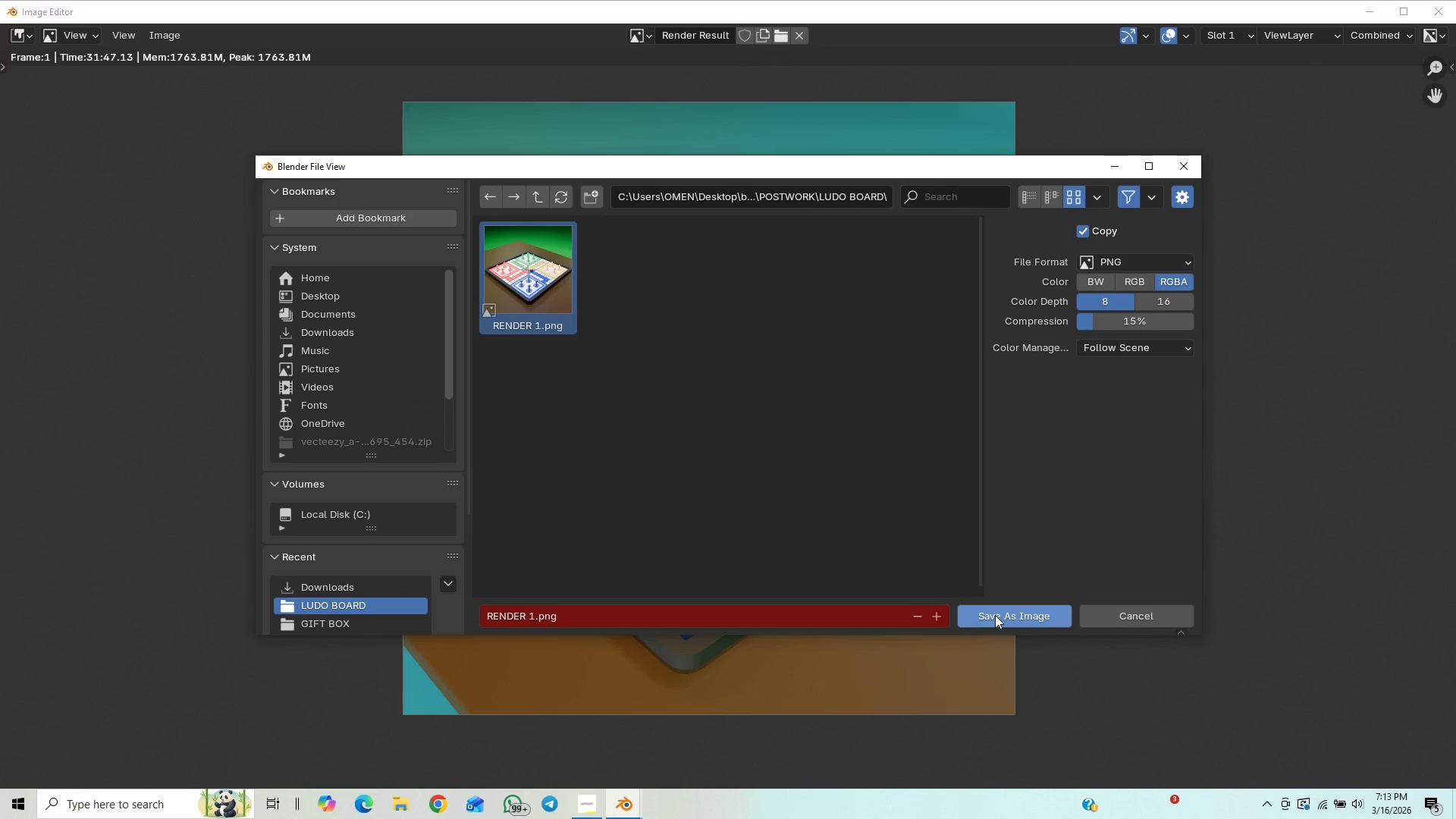 
left_click([994, 614])
 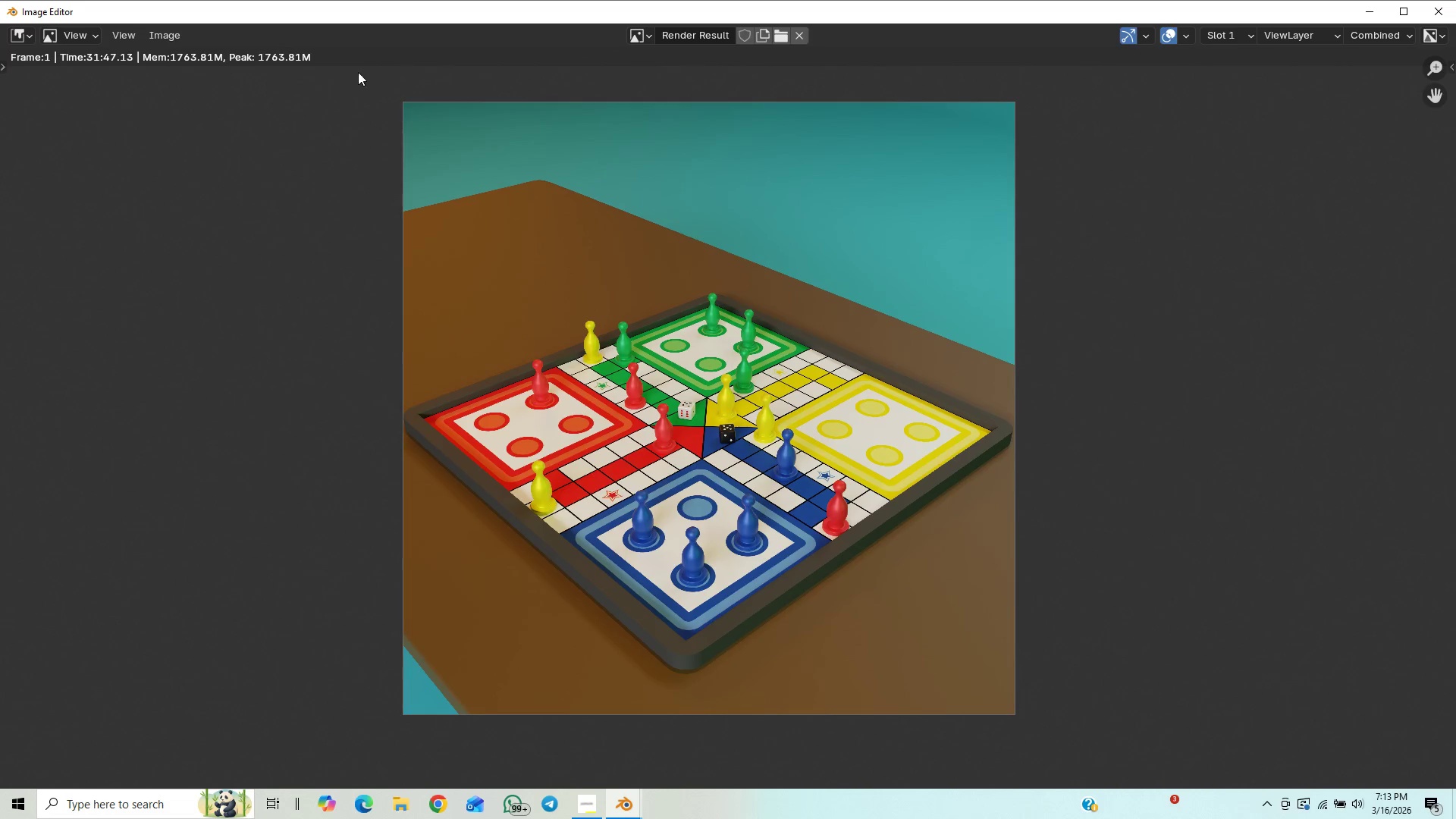 
left_click([168, 27])
 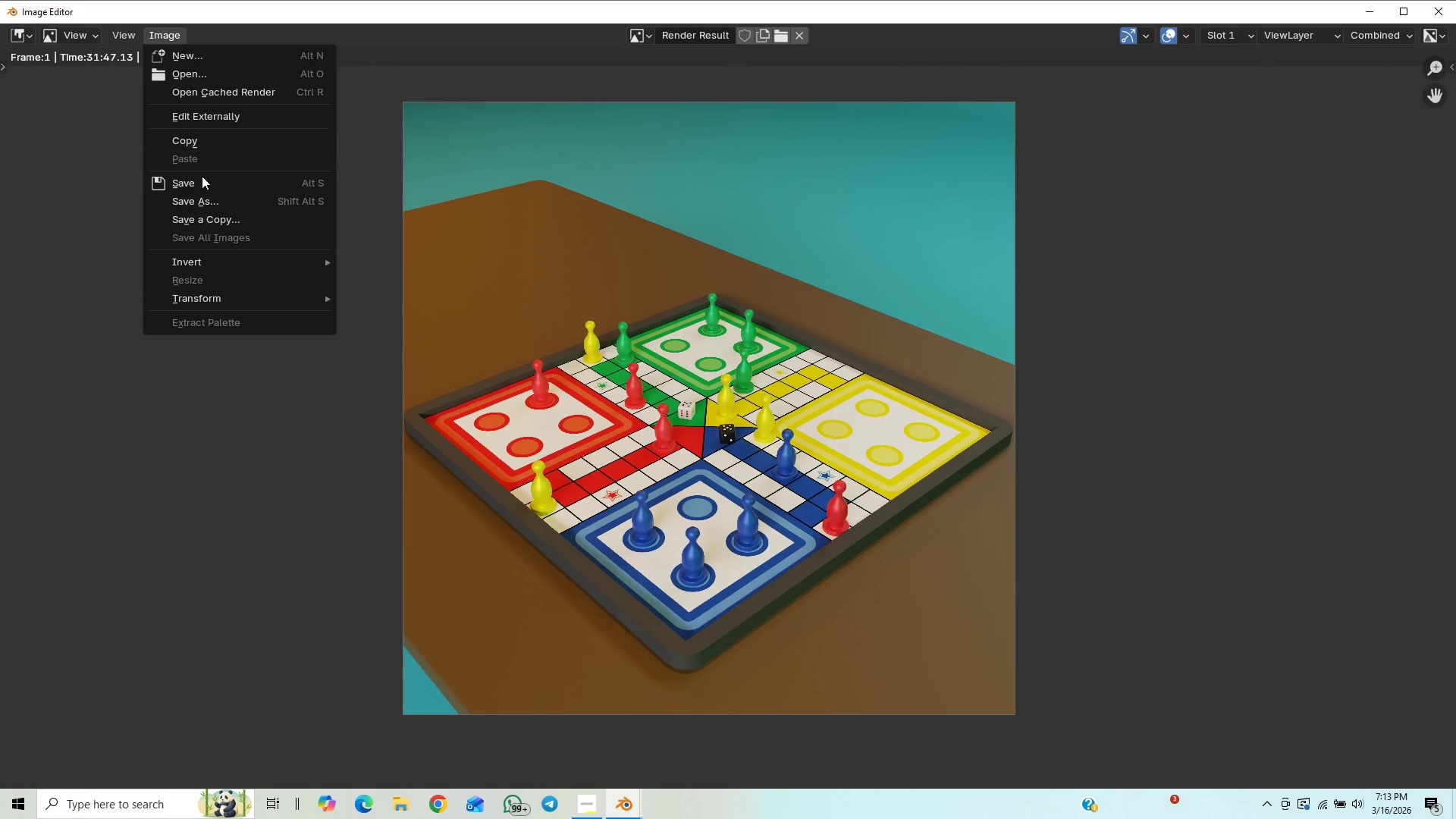 
left_click([192, 201])
 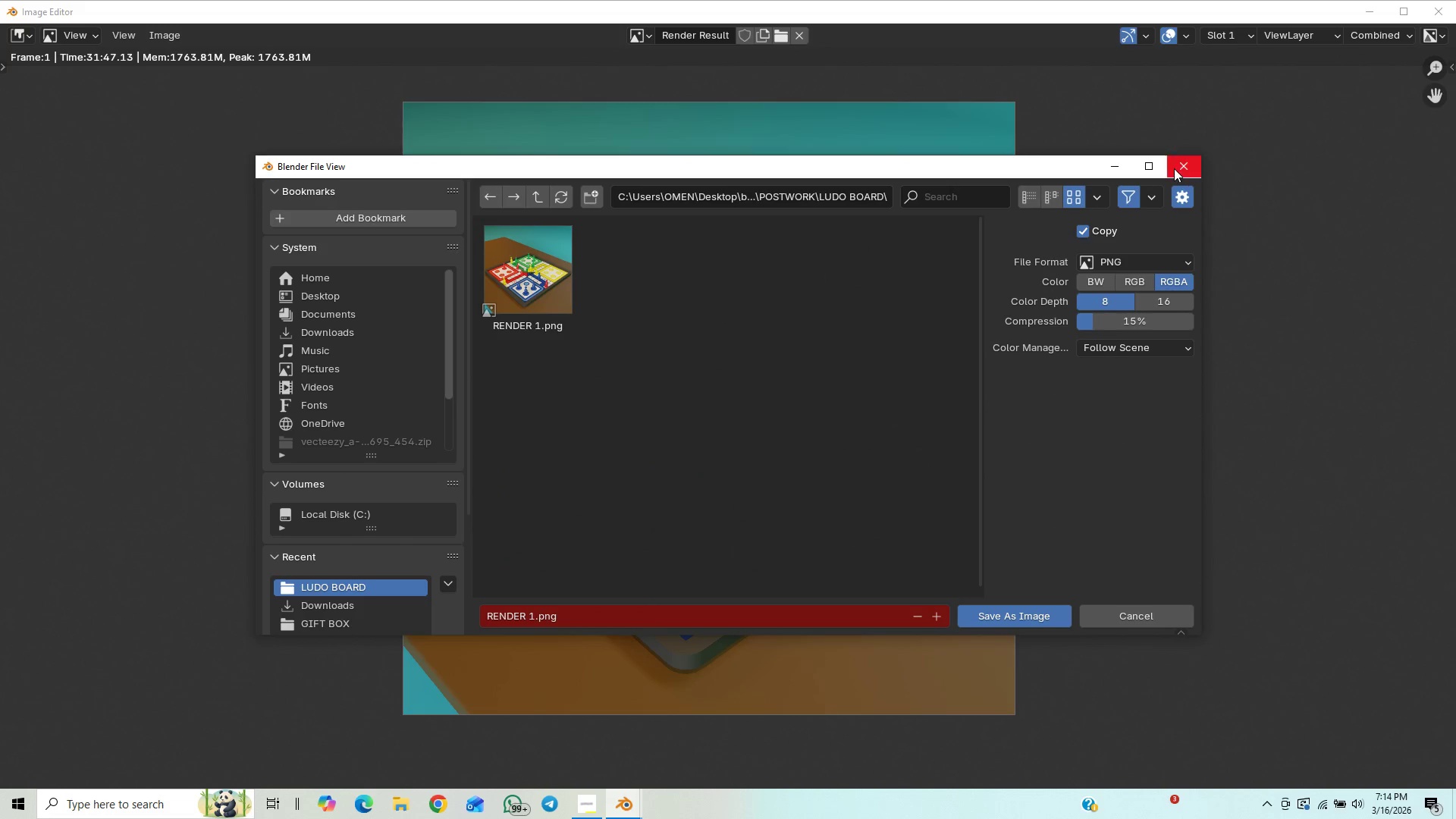 
left_click([511, 282])
 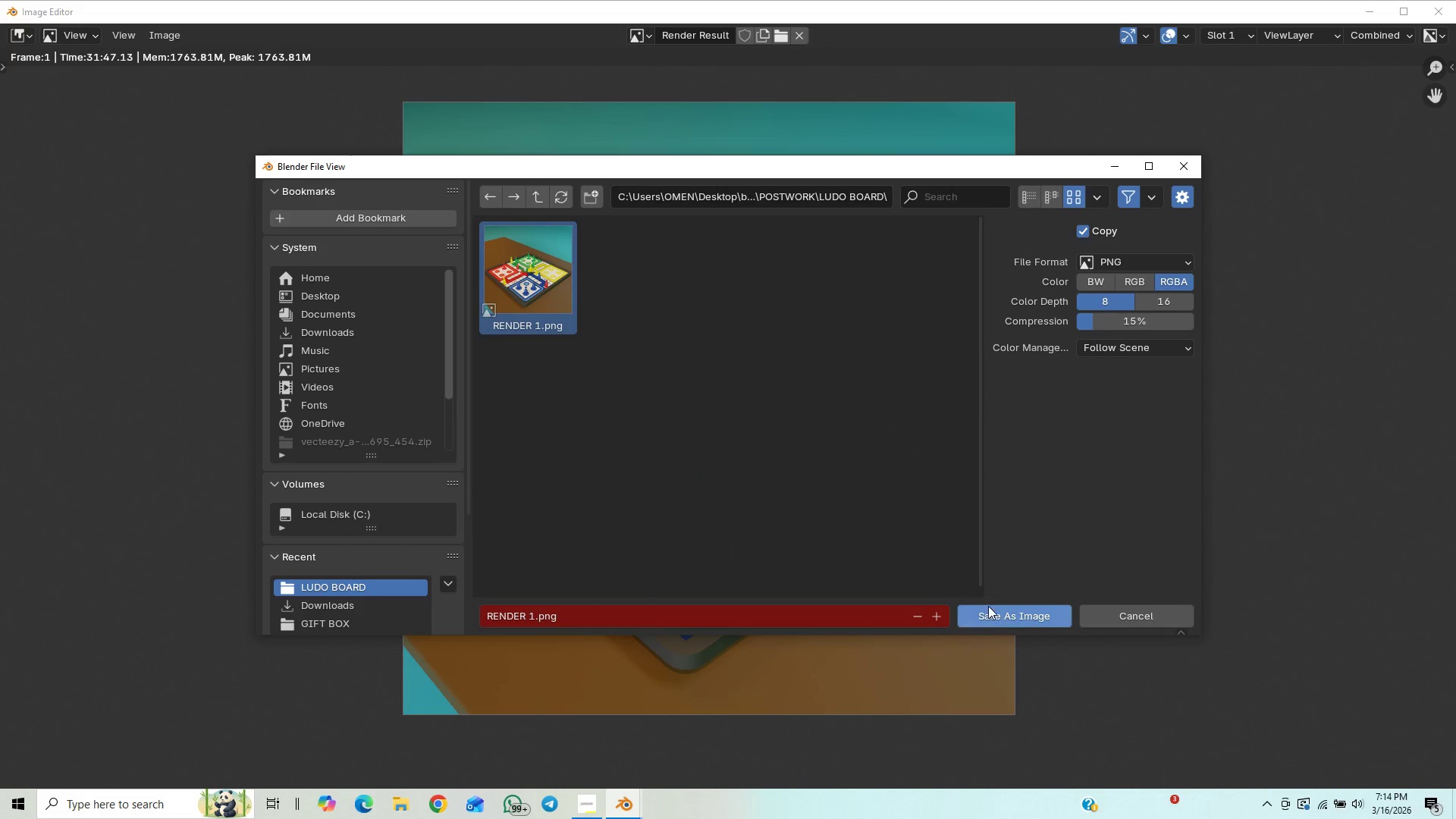 
left_click([988, 615])
 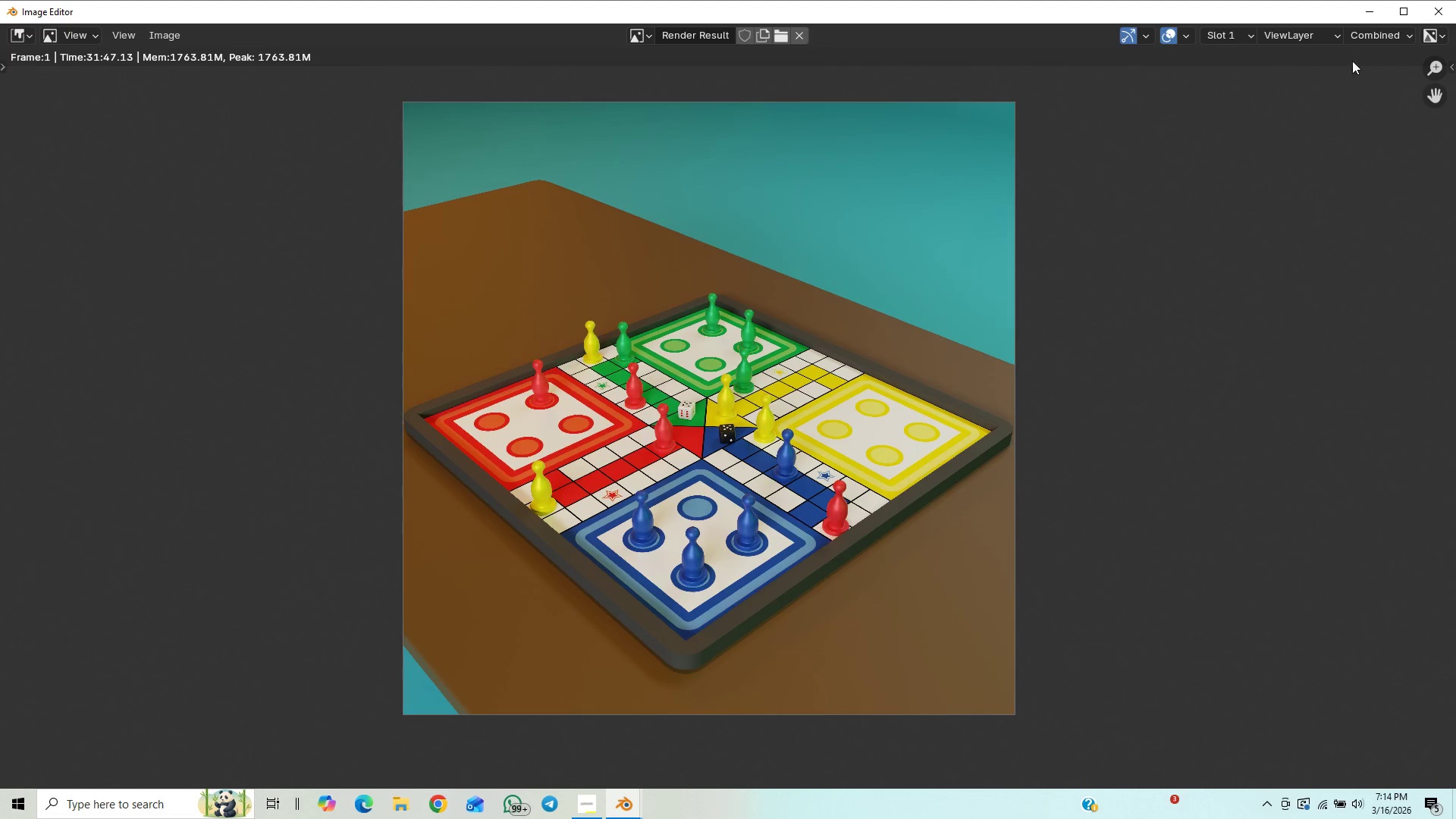 
left_click([1425, 13])
 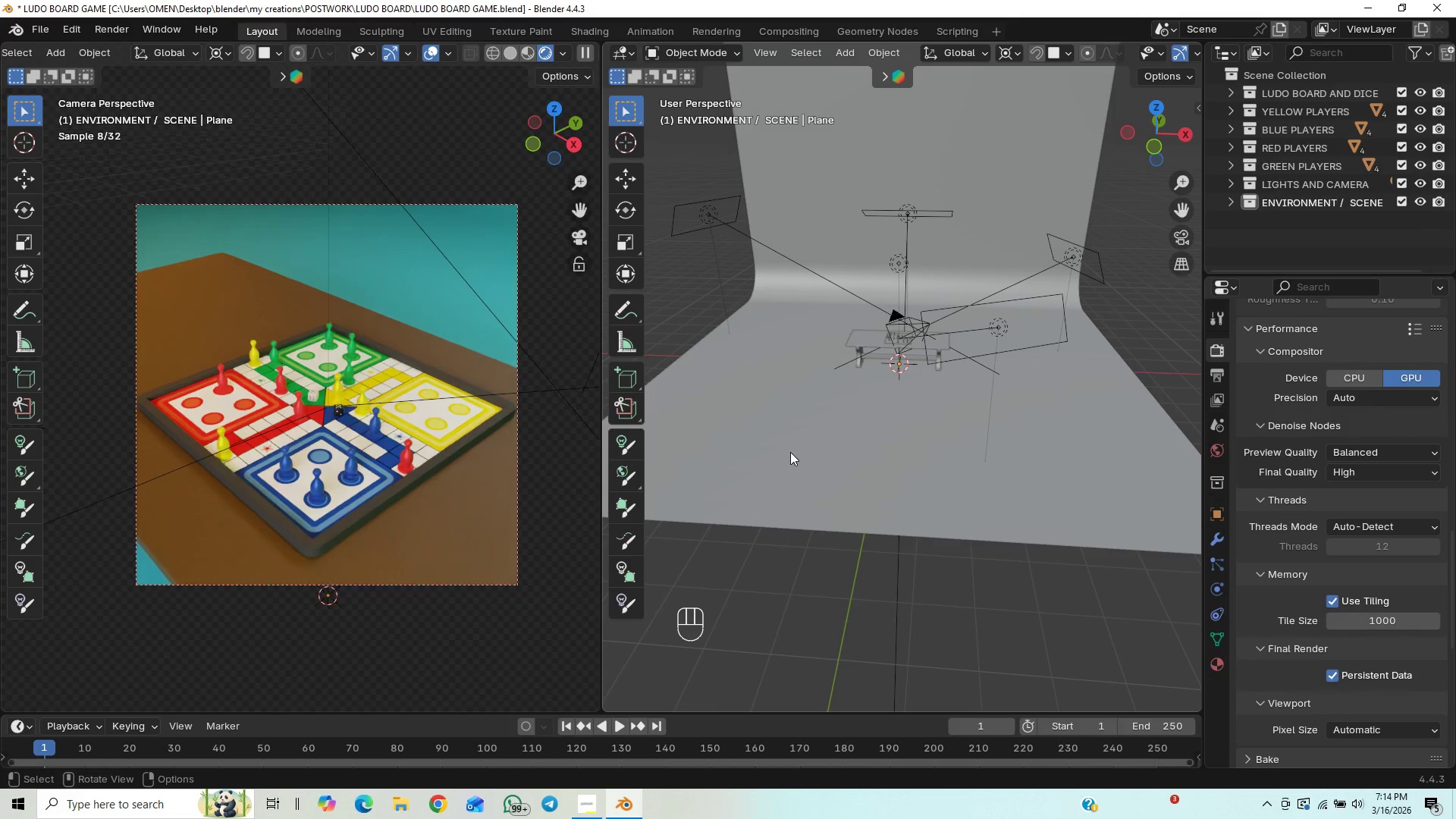 
key(Control+S)
 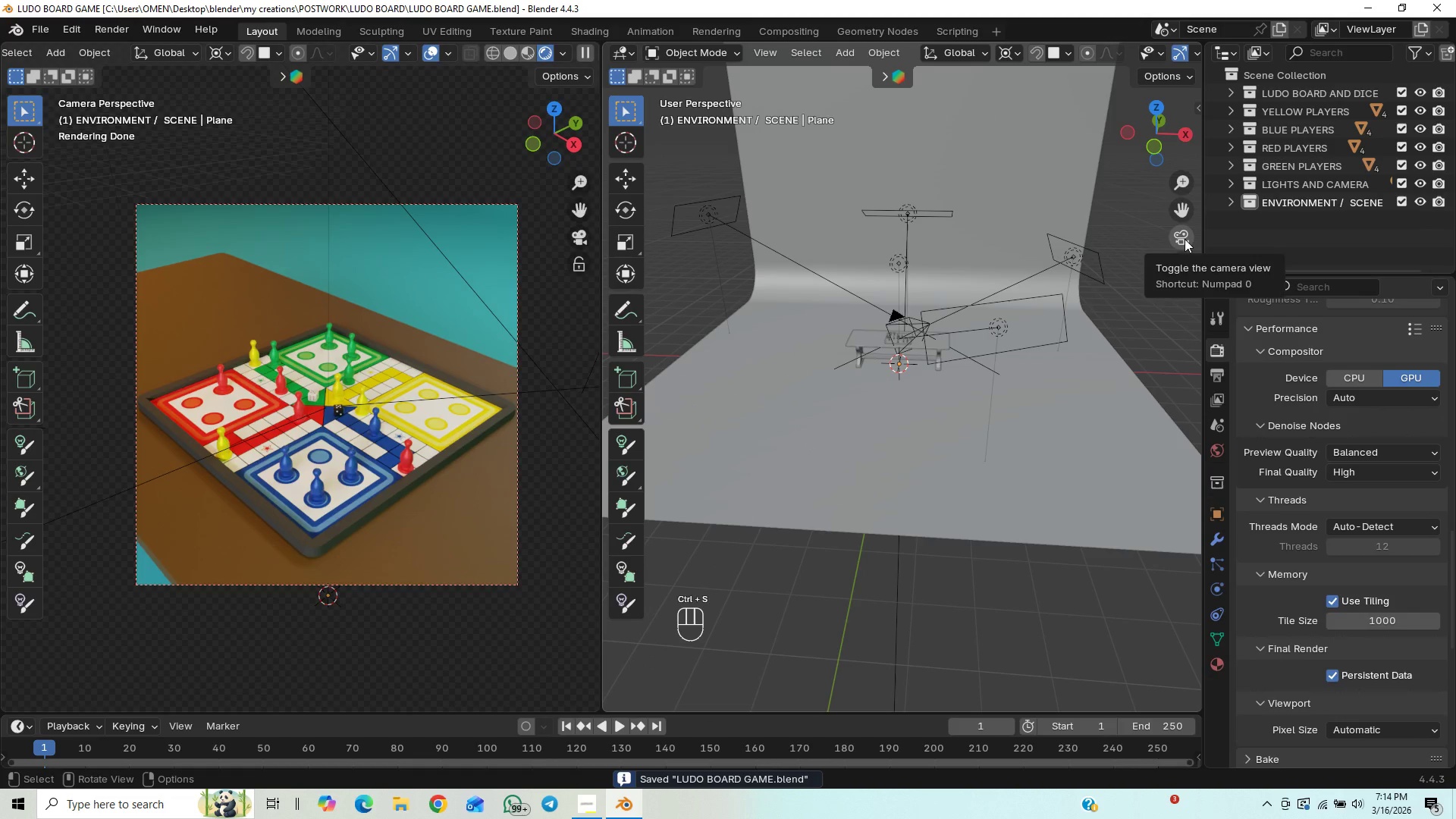 
left_click([1179, 239])
 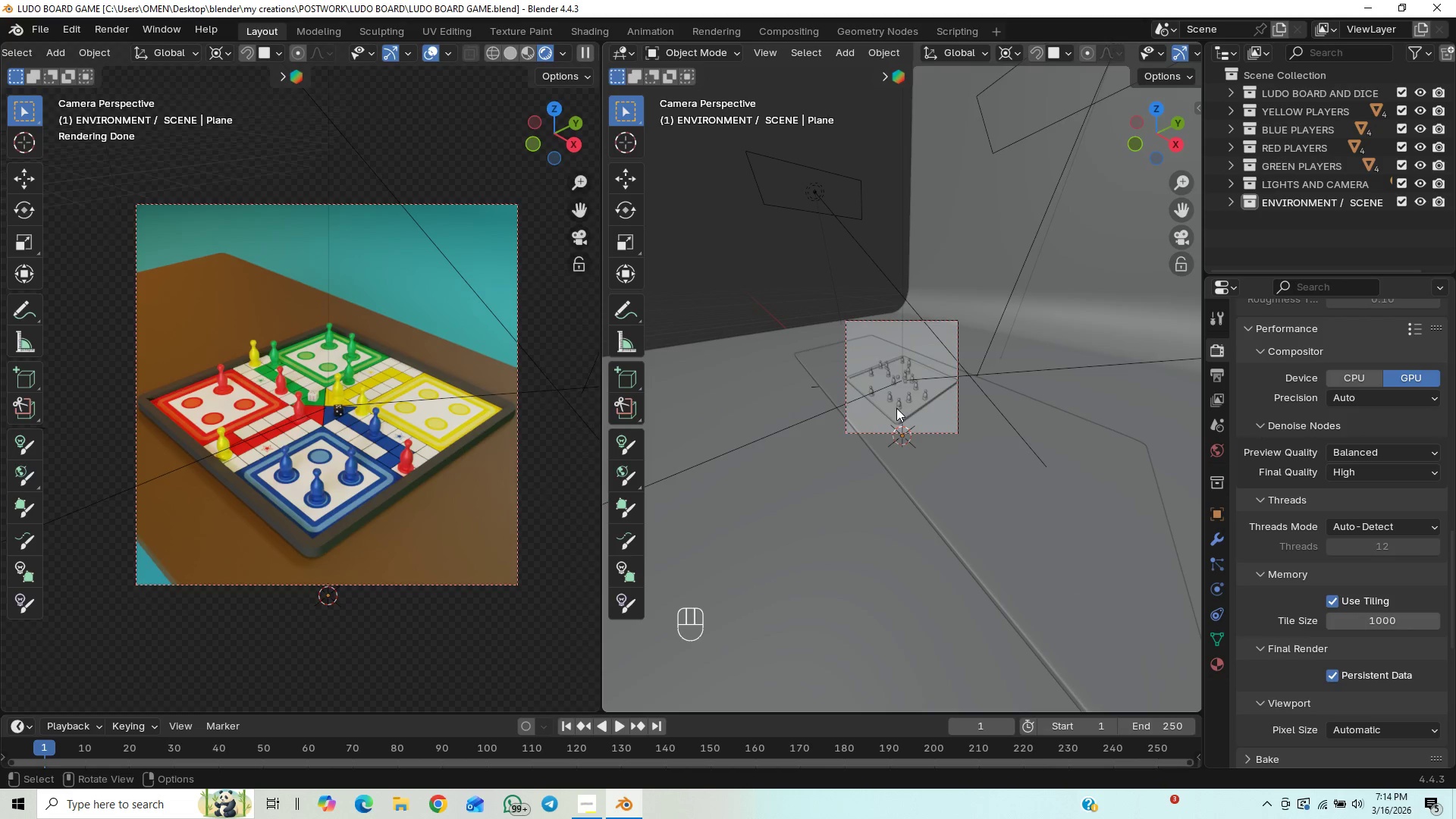 
key(Numpad7)
 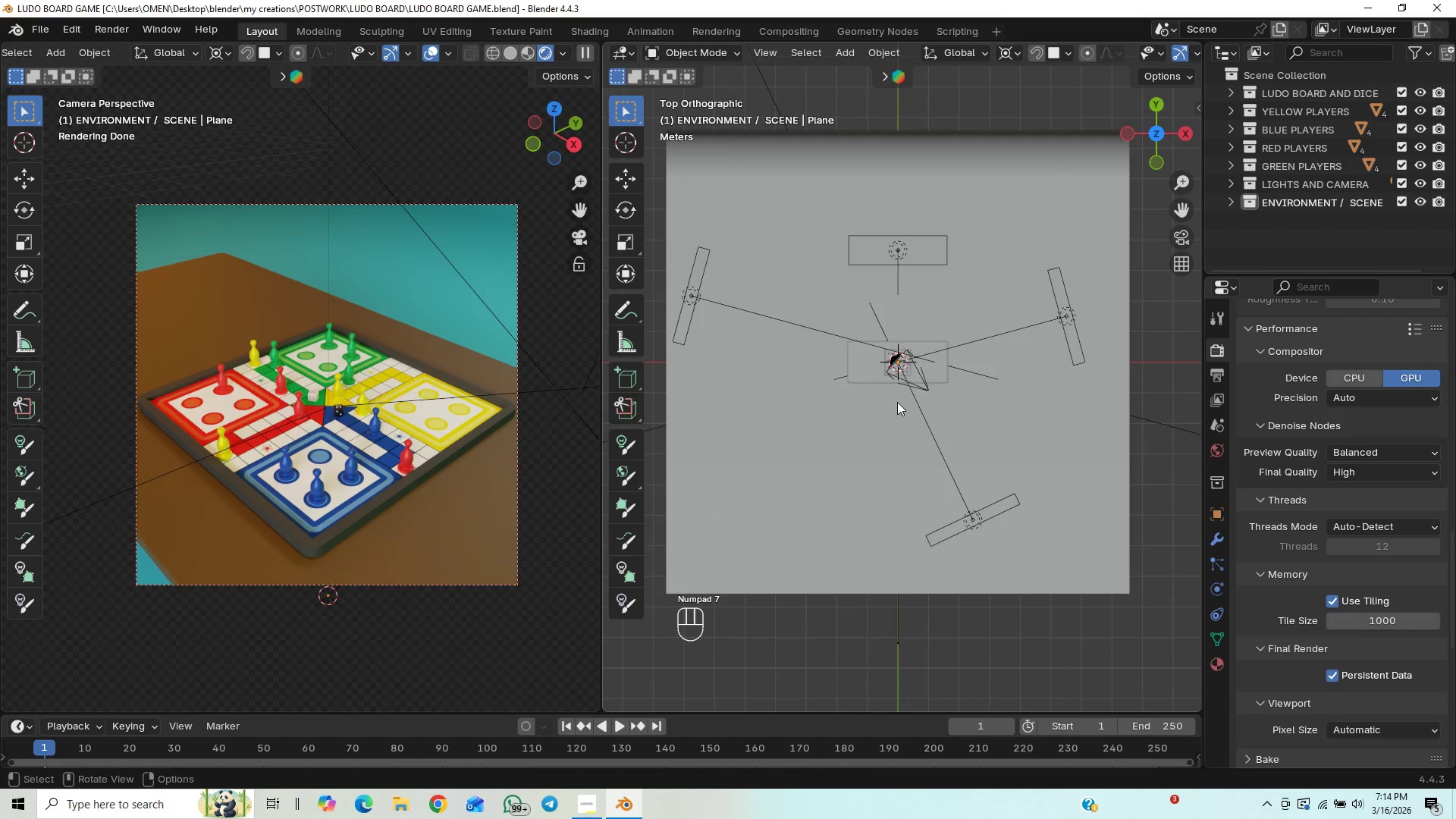 
hold_key(key=ShiftLeft, duration=0.67)
 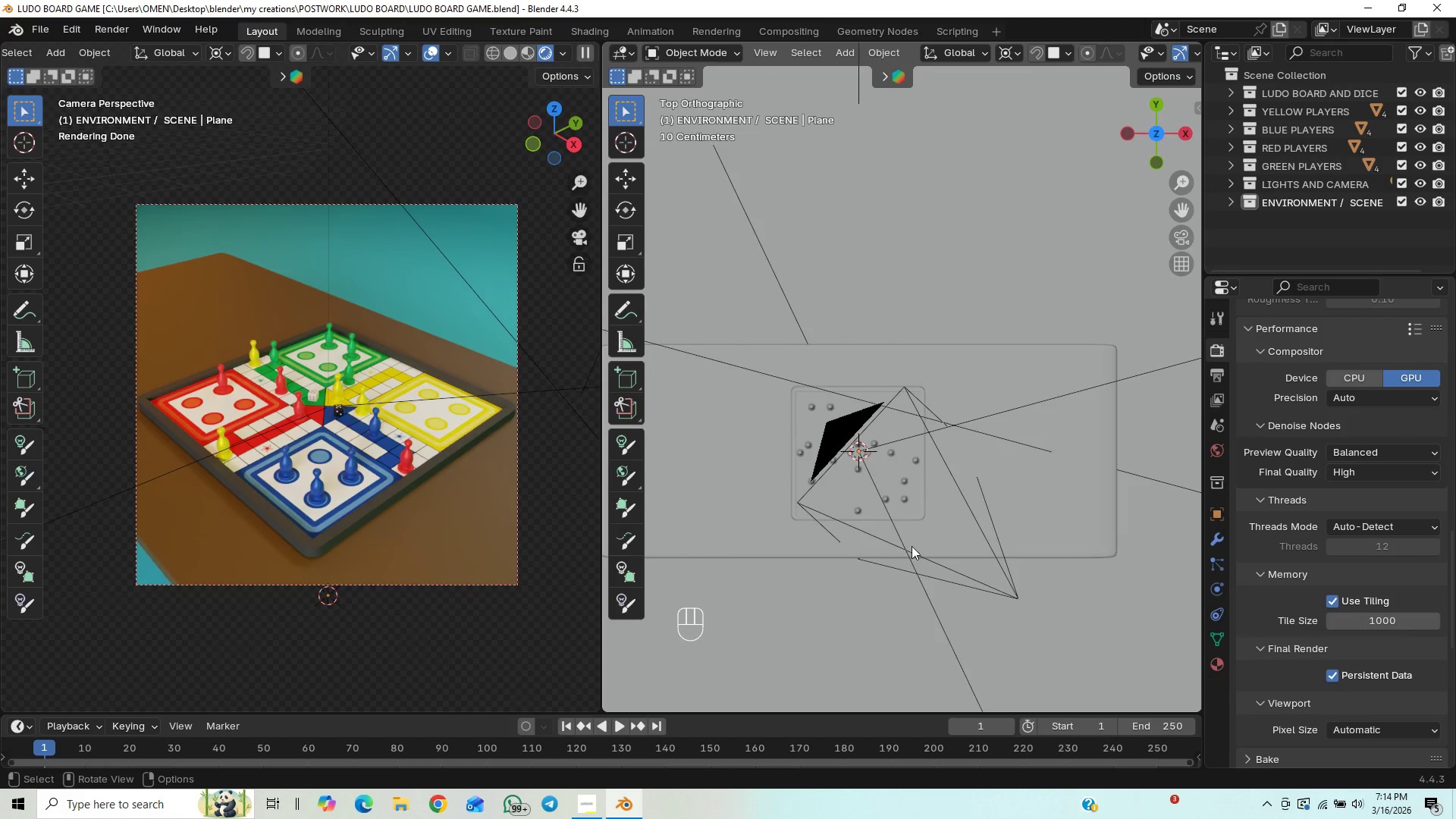 
scroll: coordinate [899, 394], scroll_direction: up, amount: 9.0
 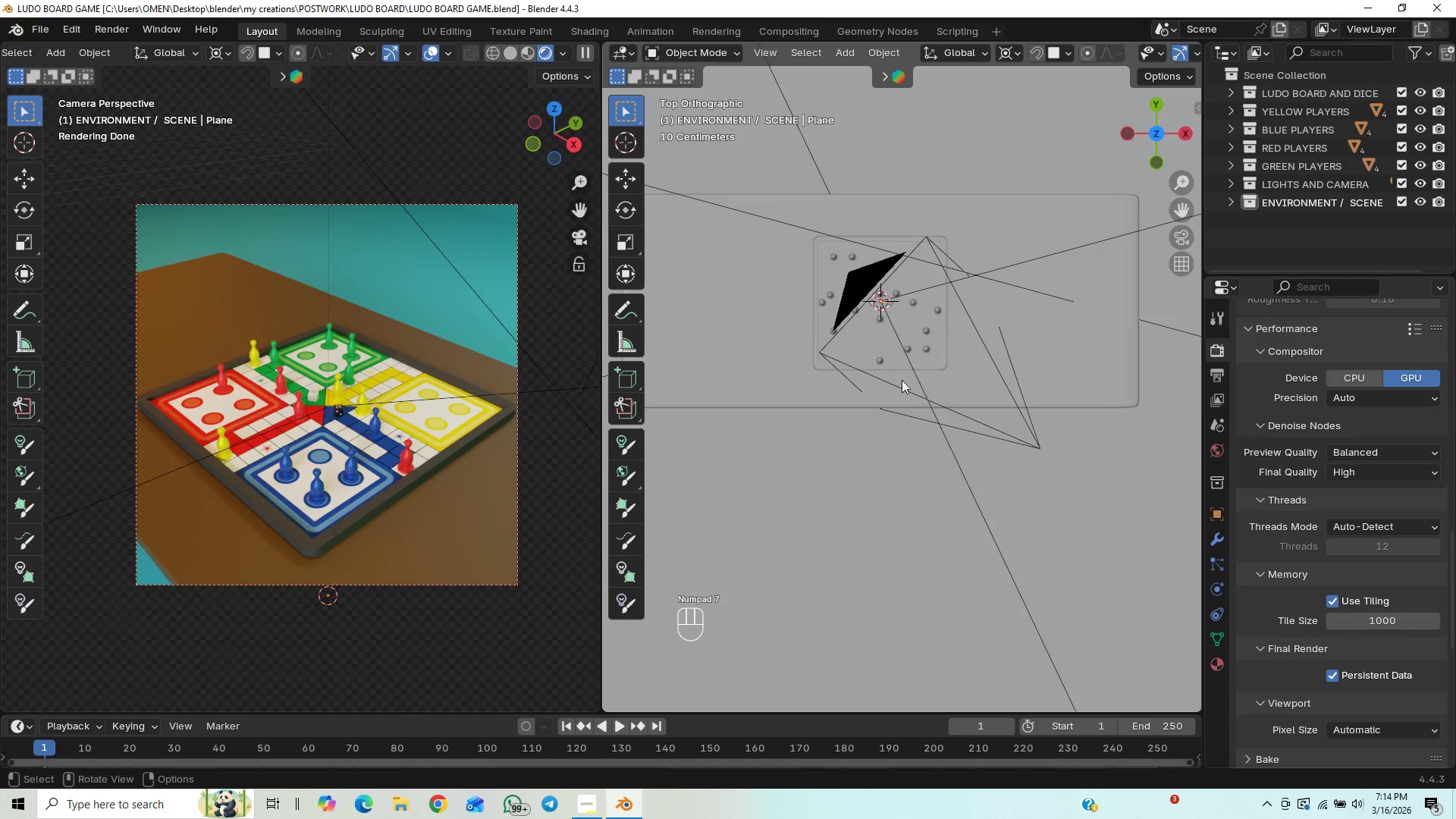 
hold_key(key=ControlLeft, duration=0.7)
 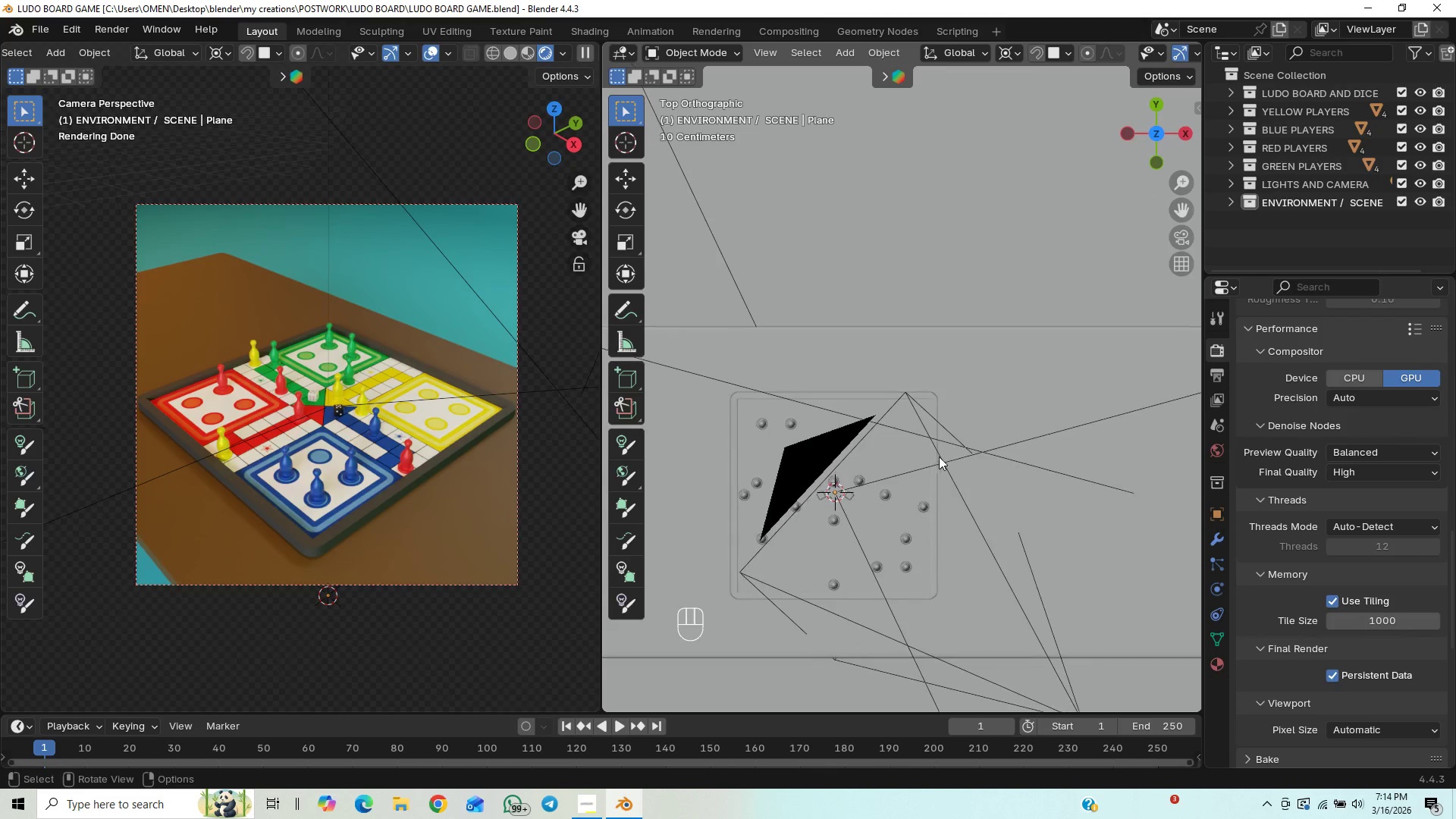 
hold_key(key=ShiftLeft, duration=1.26)
 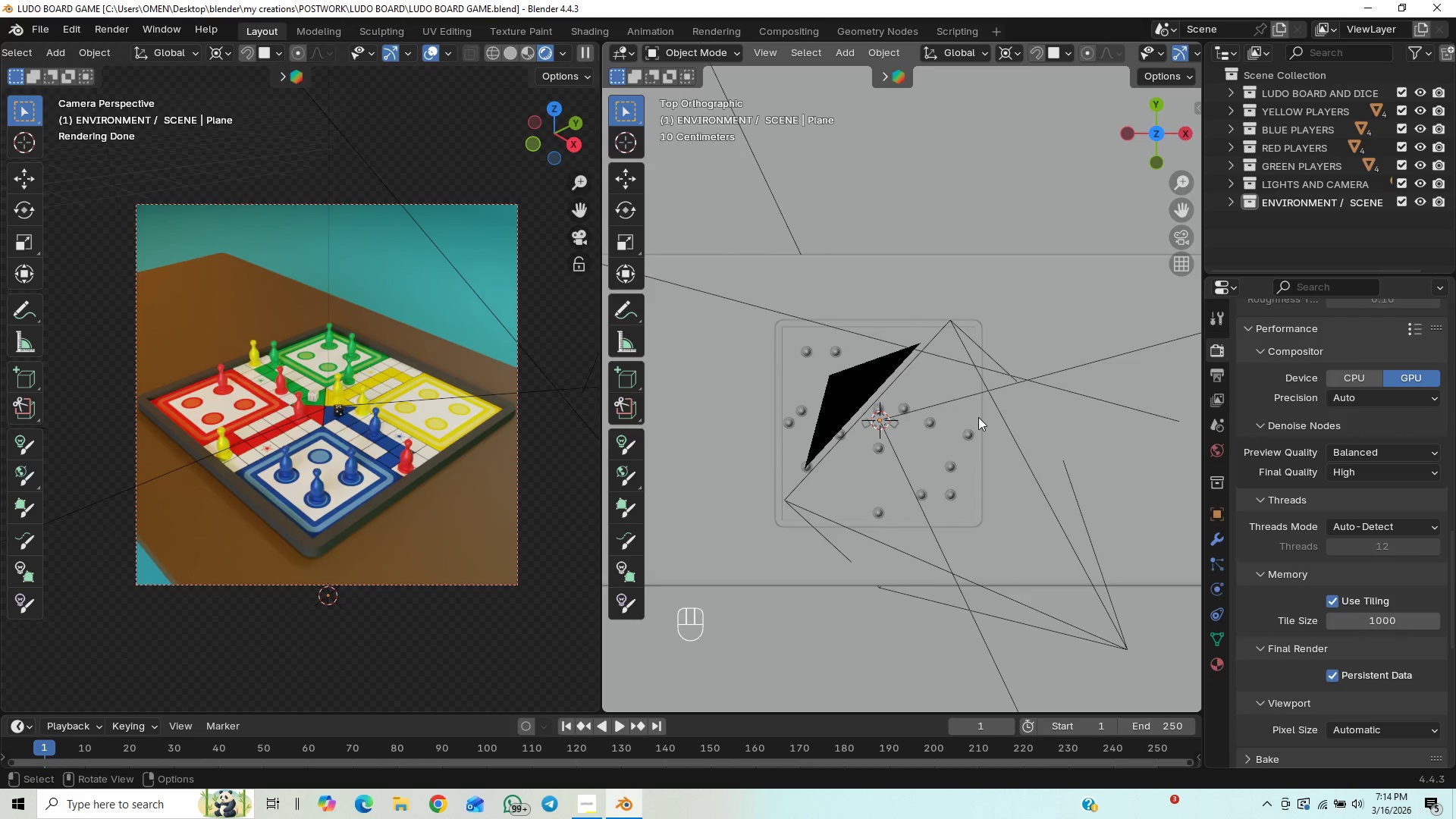 
key(Alt+Control+Numpad0)
 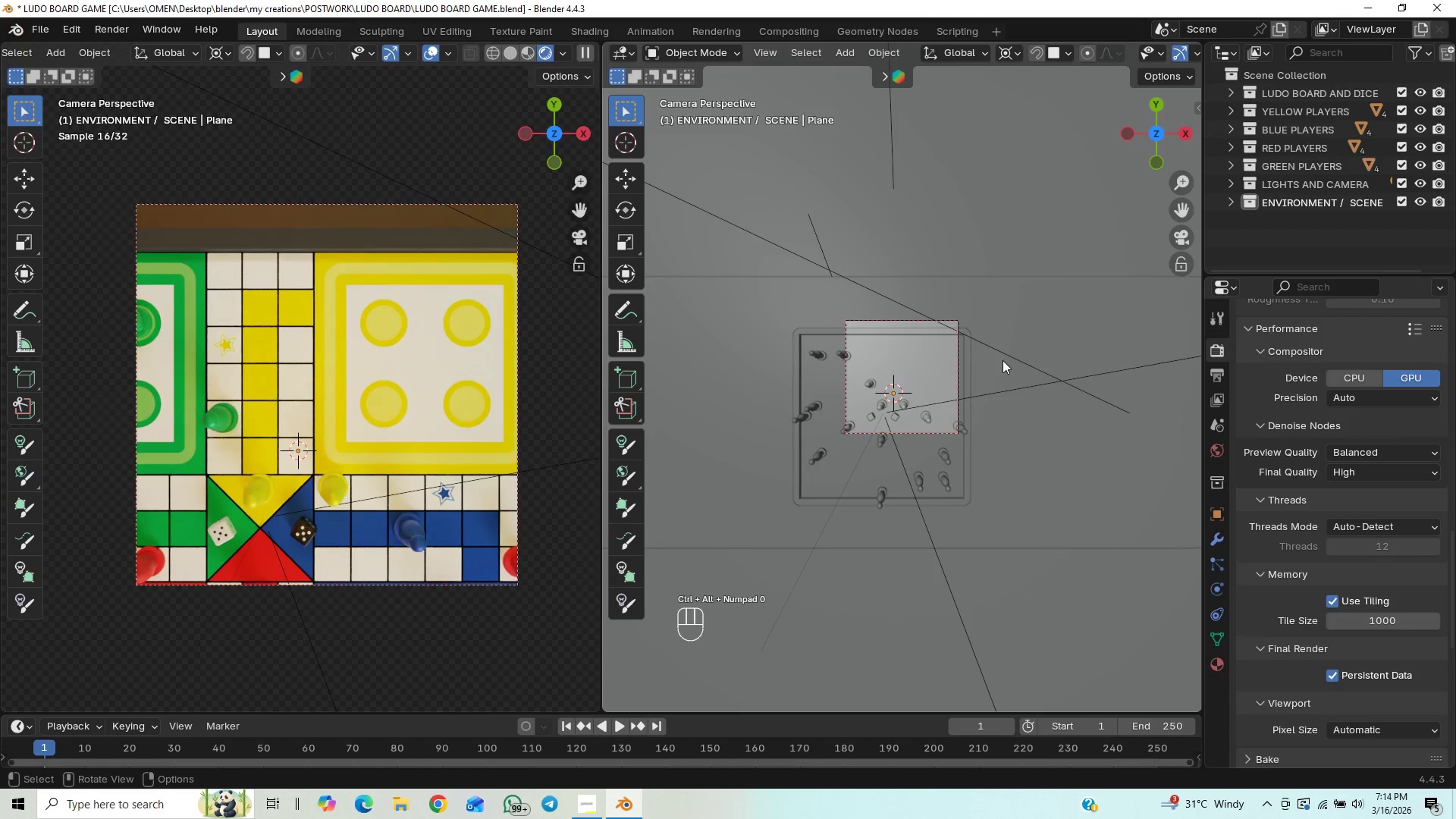 
left_click([957, 369])
 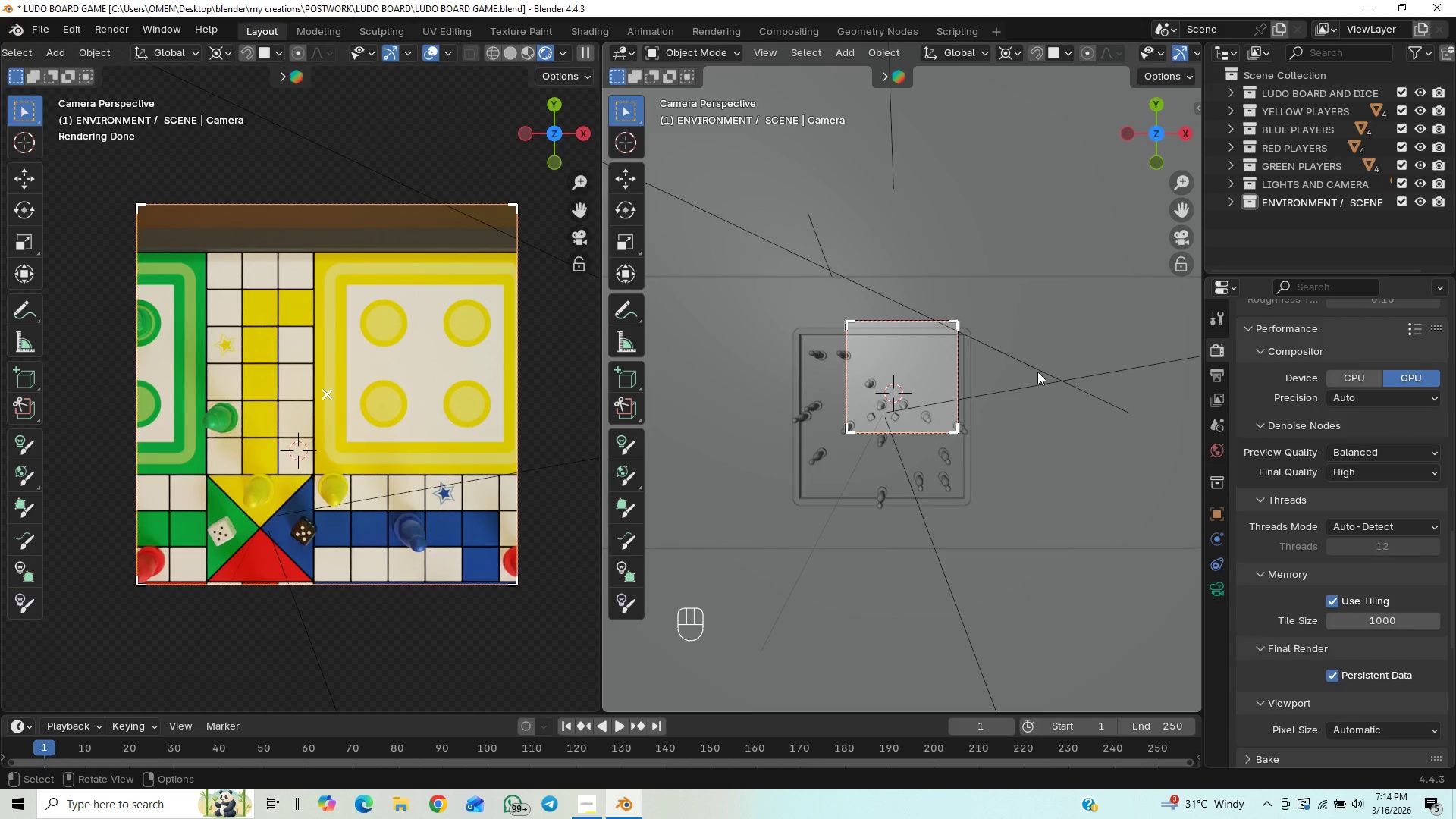 
key(G)
 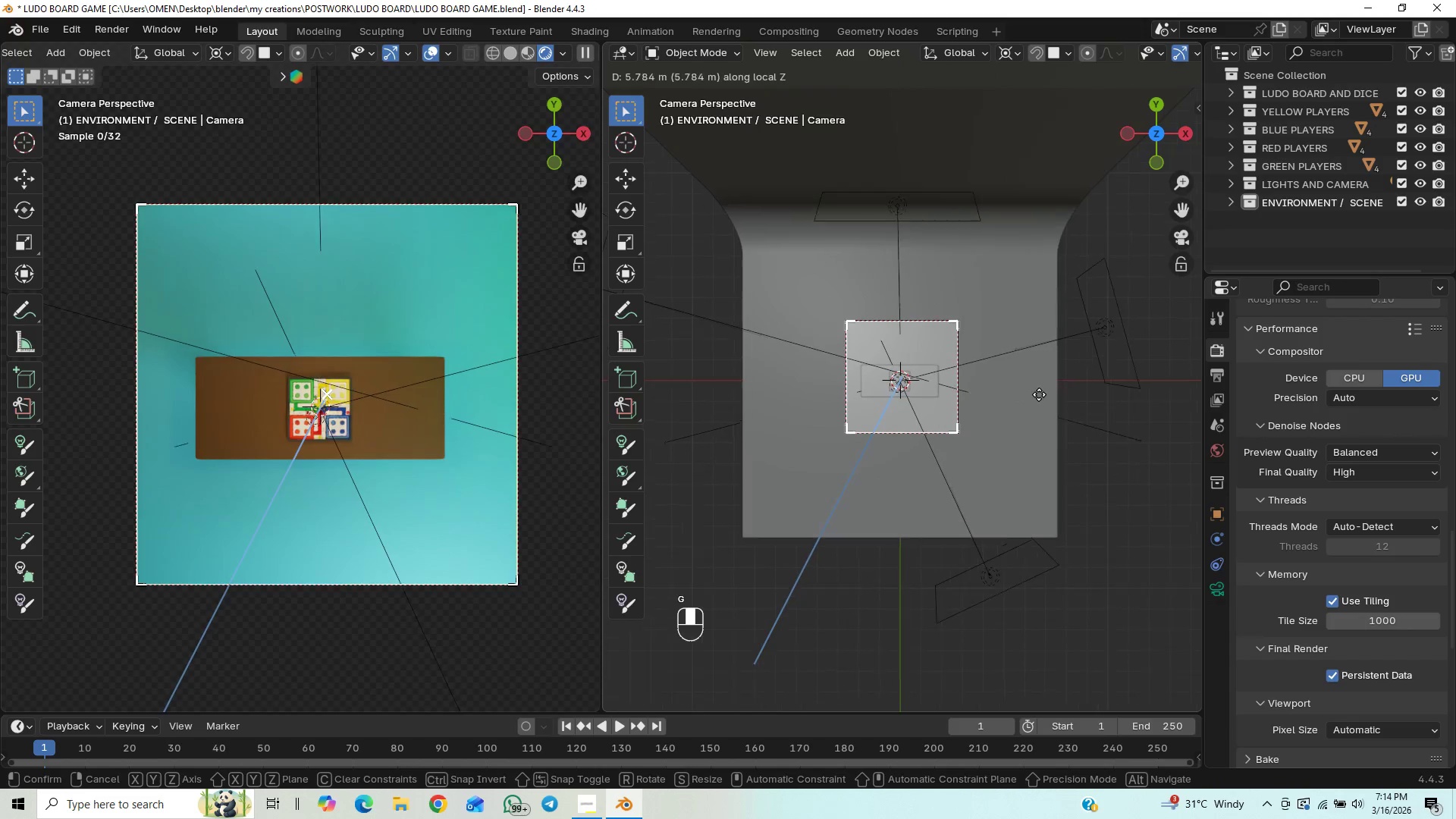 
hold_key(key=ShiftLeft, duration=1.52)
 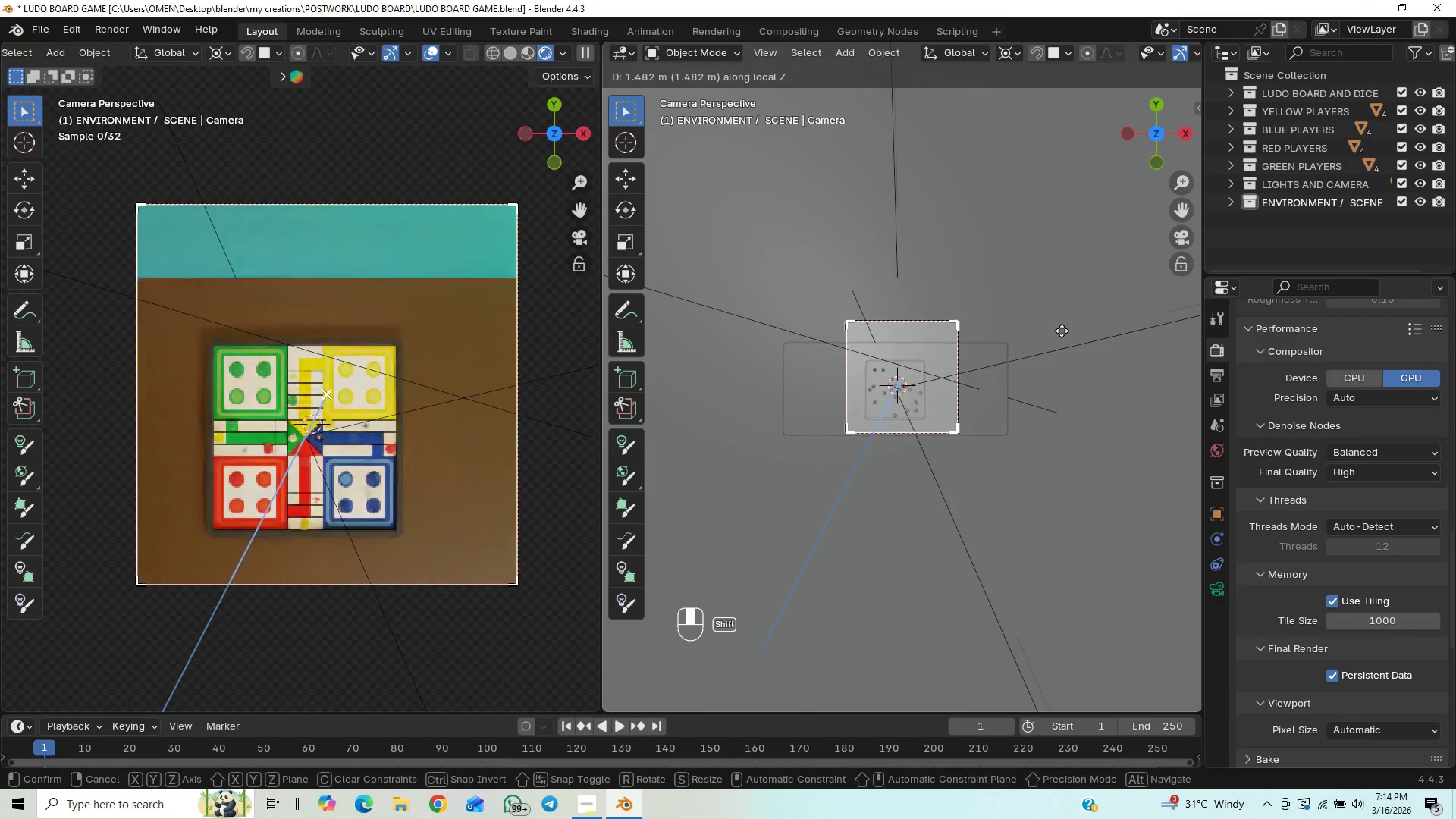 
hold_key(key=ShiftLeft, duration=1.51)
 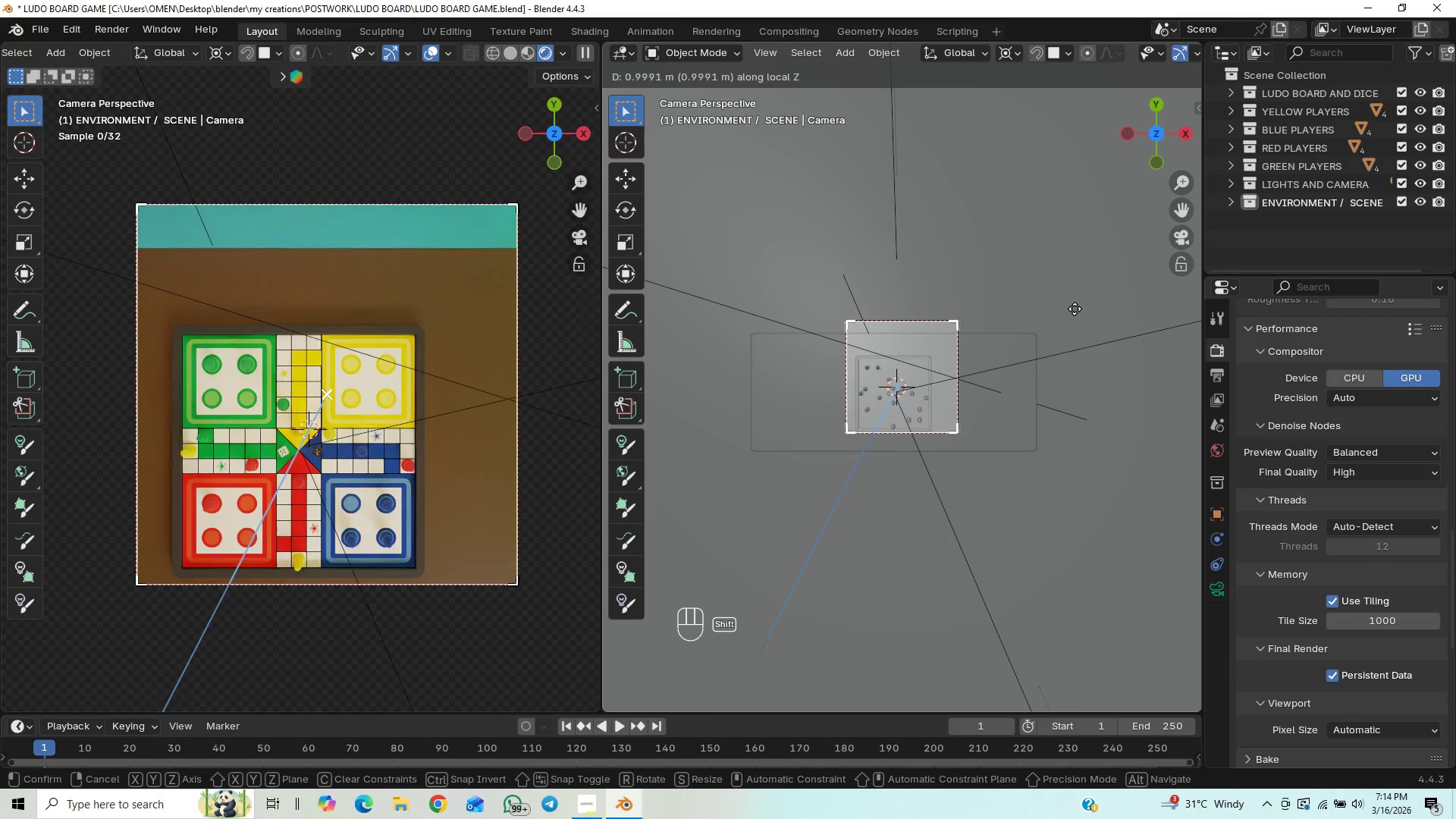 
hold_key(key=ShiftLeft, duration=1.19)
left_click([1075, 309])
 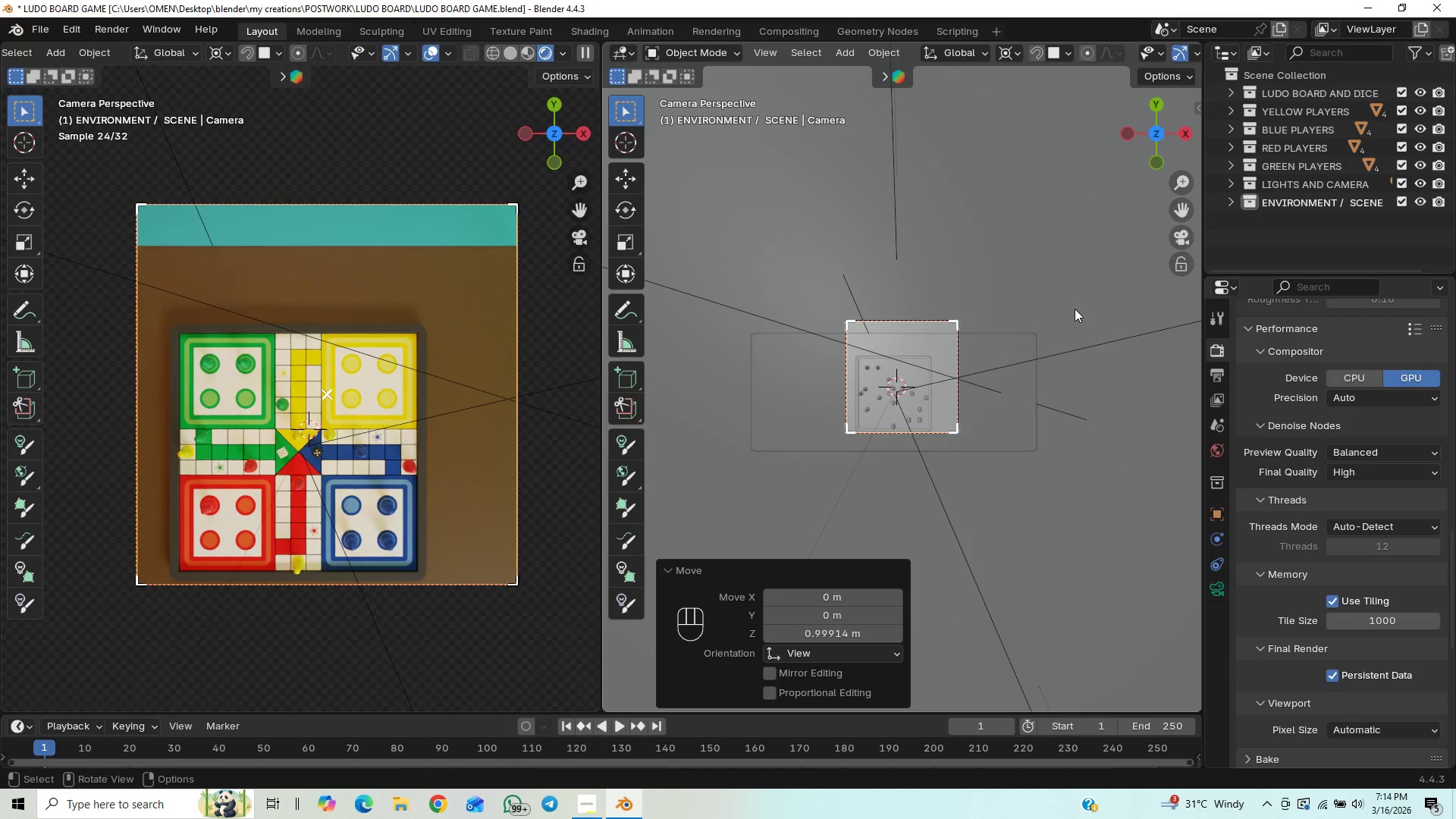 
type(gx)
 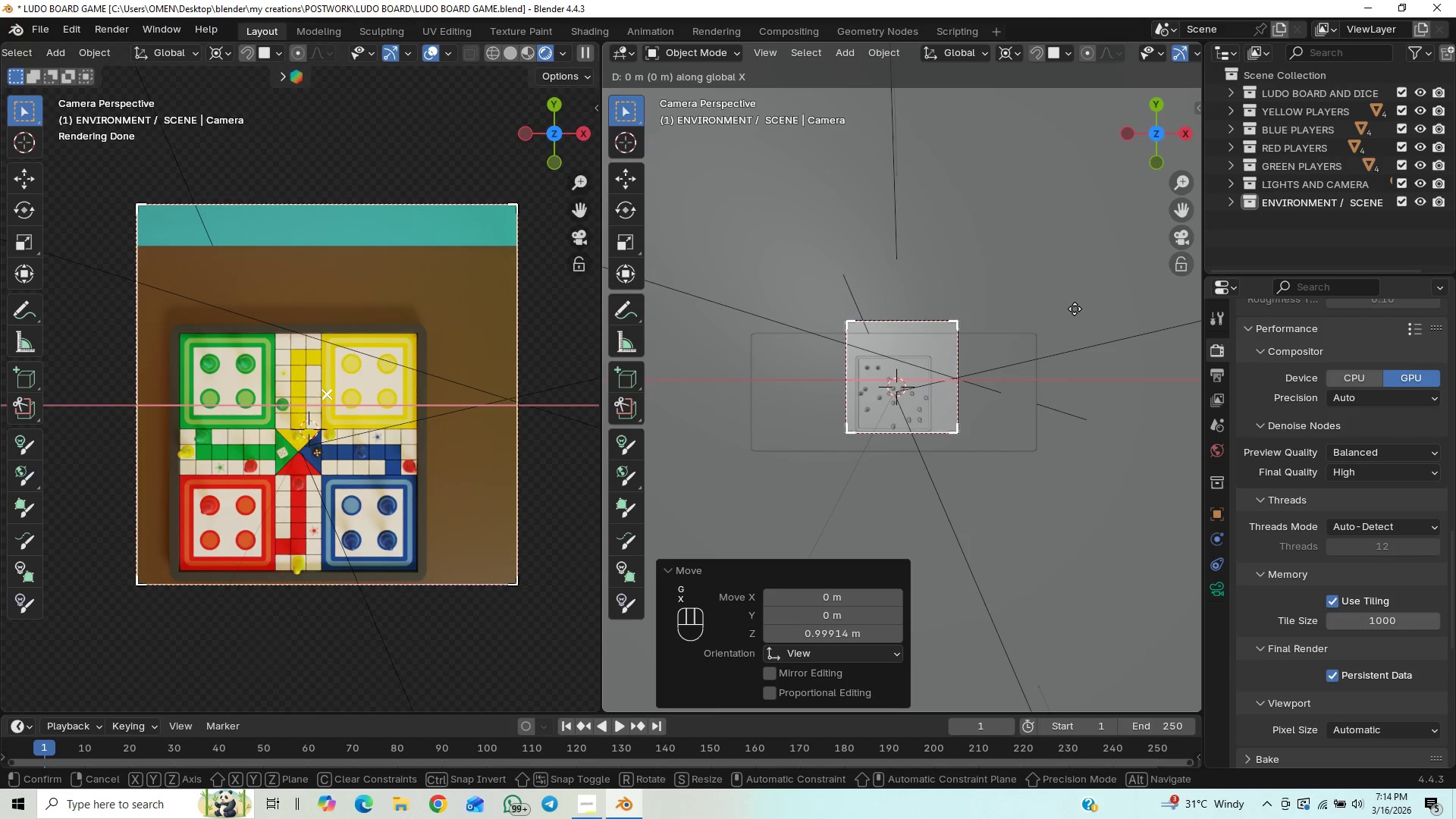 
hold_key(key=ShiftLeft, duration=1.5)
 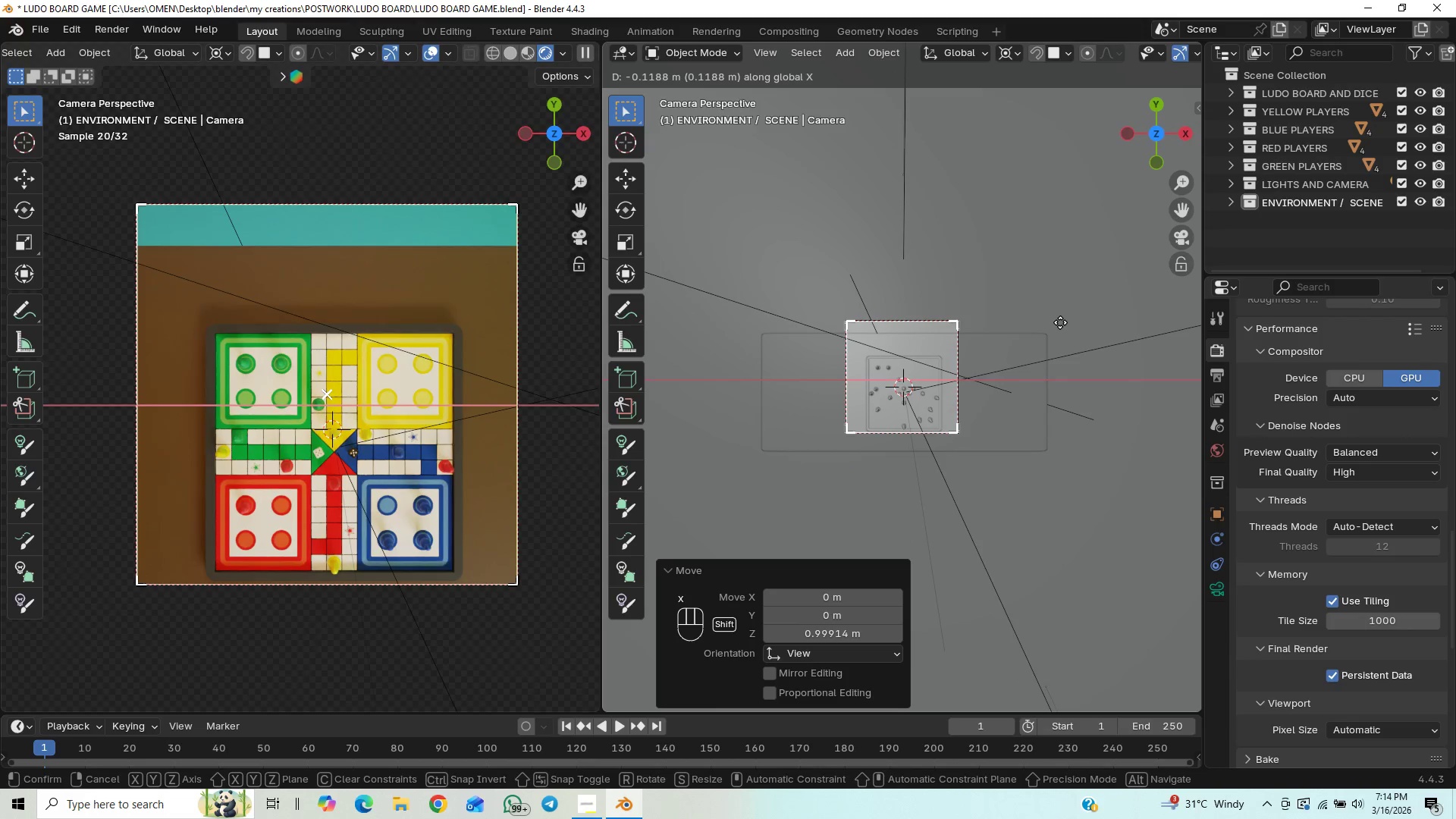 
hold_key(key=ShiftLeft, duration=1.52)
 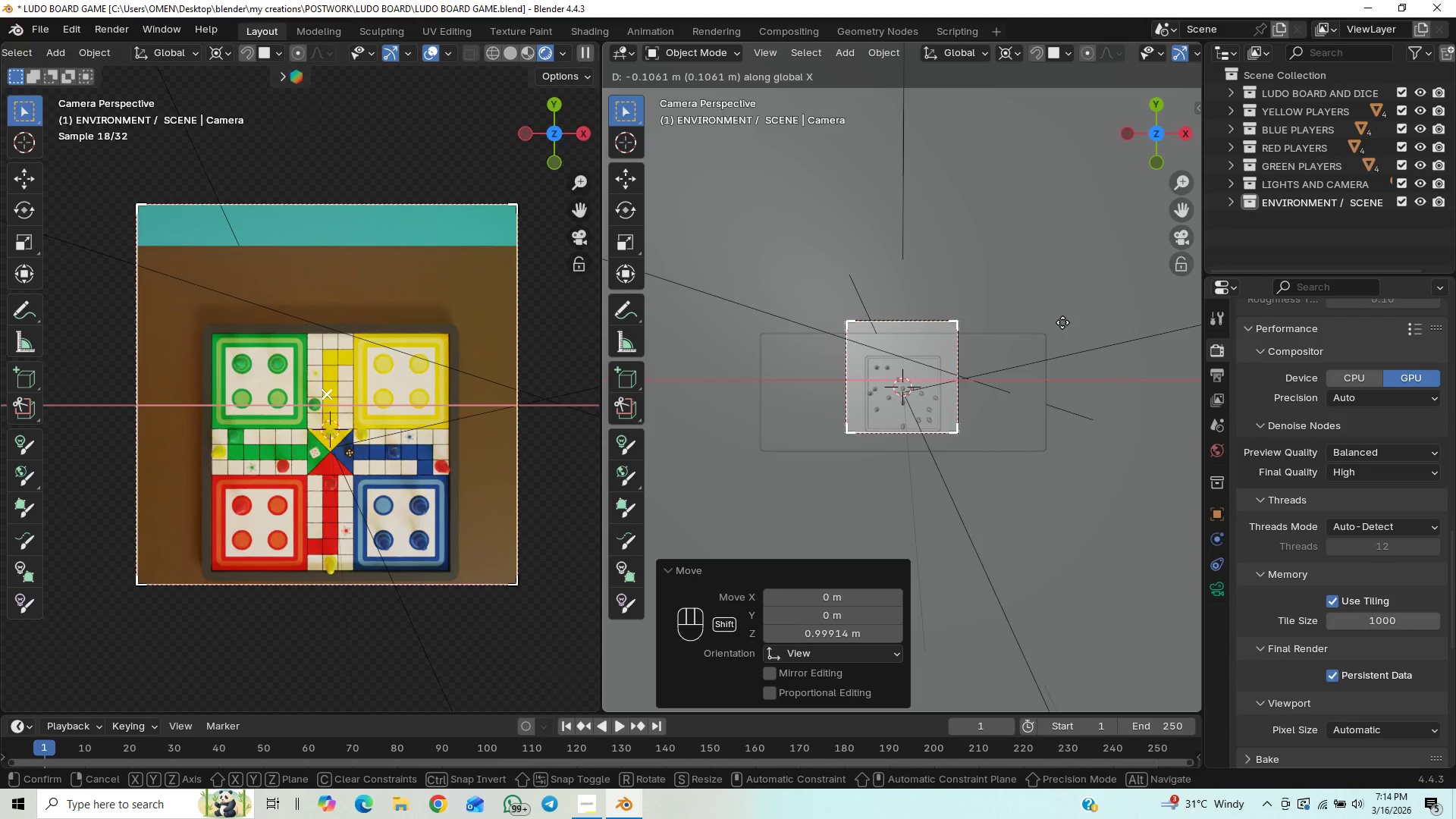 
hold_key(key=ShiftLeft, duration=1.51)
 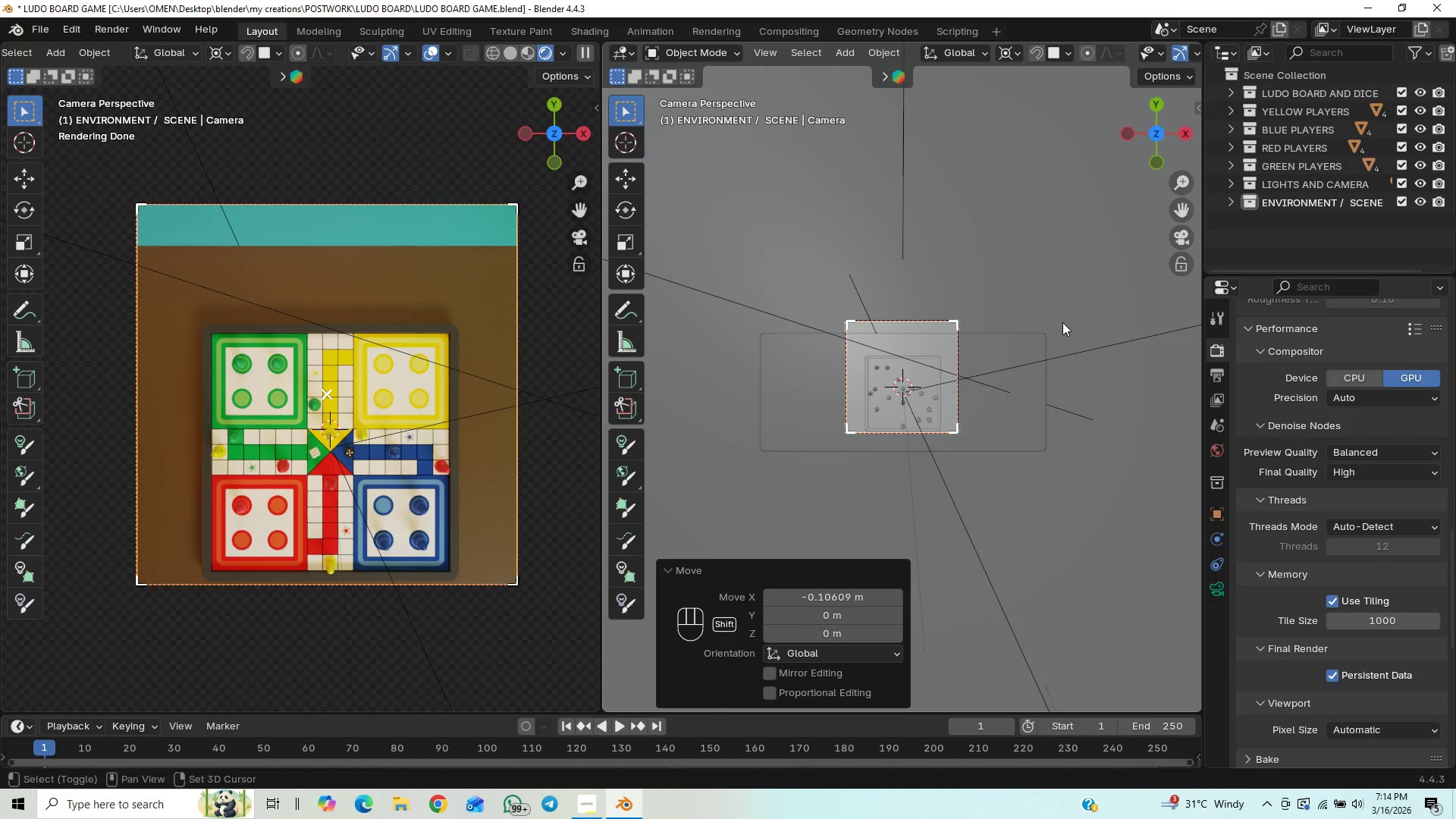 
hold_key(key=ShiftLeft, duration=0.44)
left_click([1062, 322])
 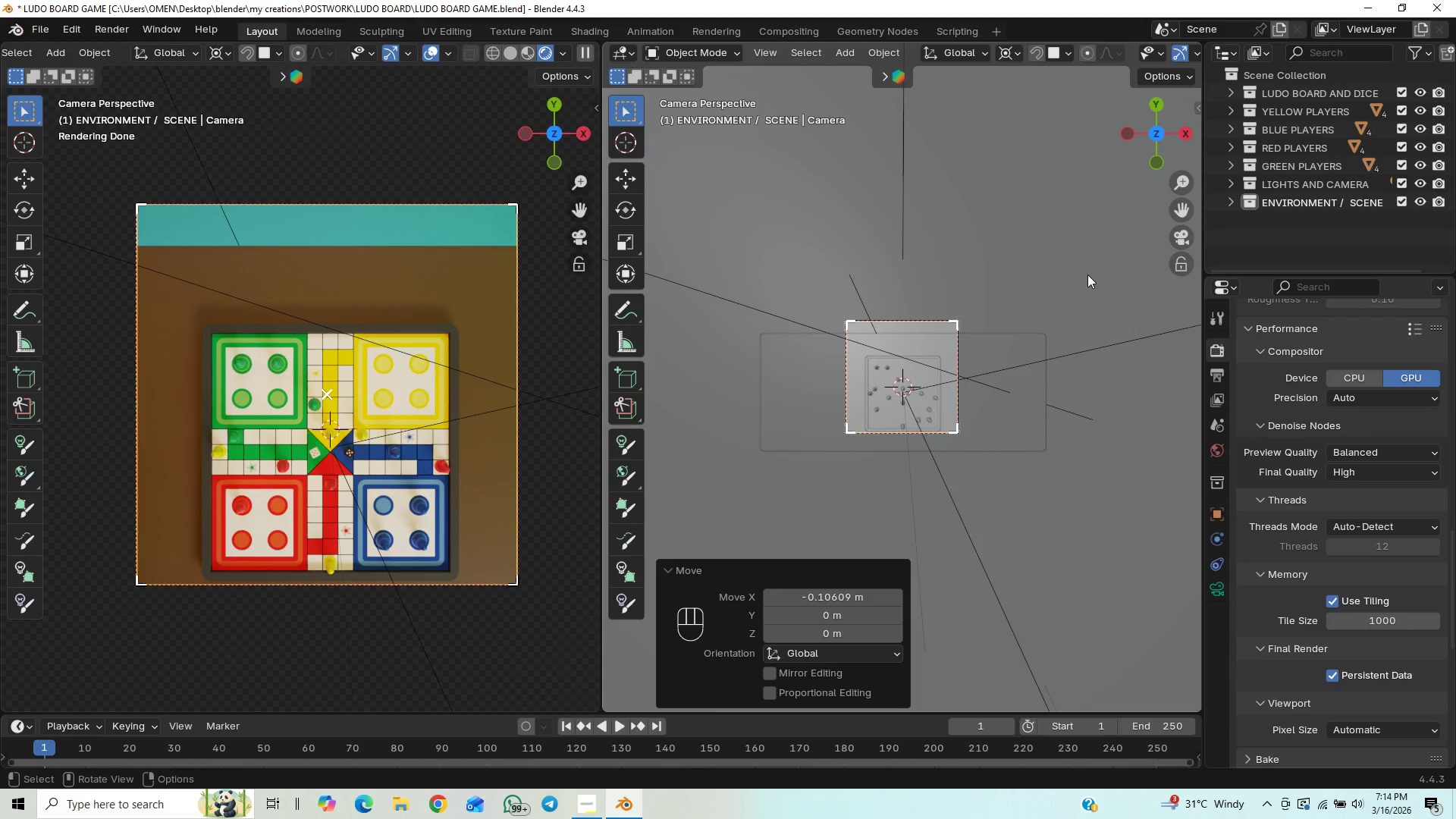 
key(N)
 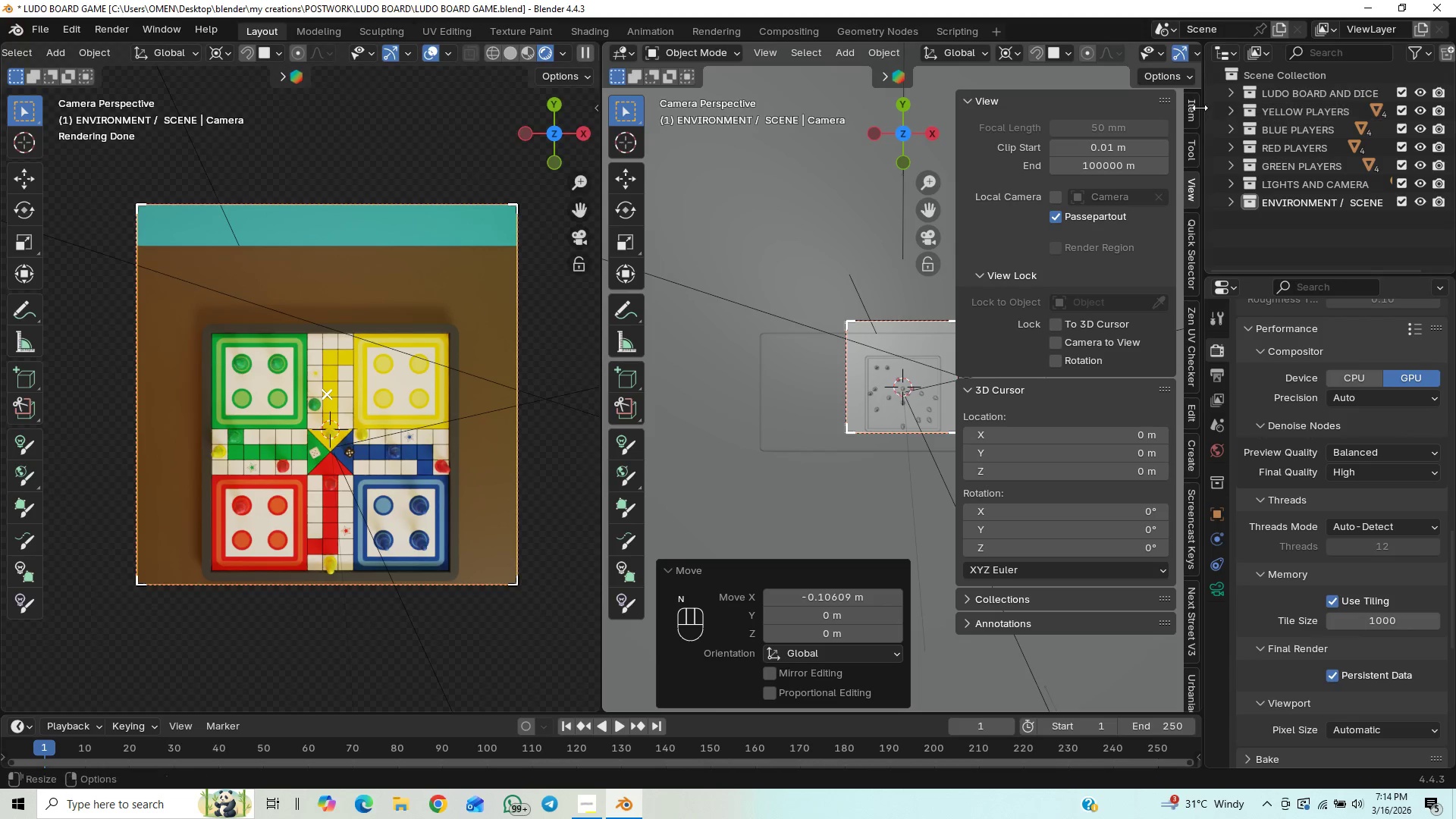 
left_click([1197, 108])
 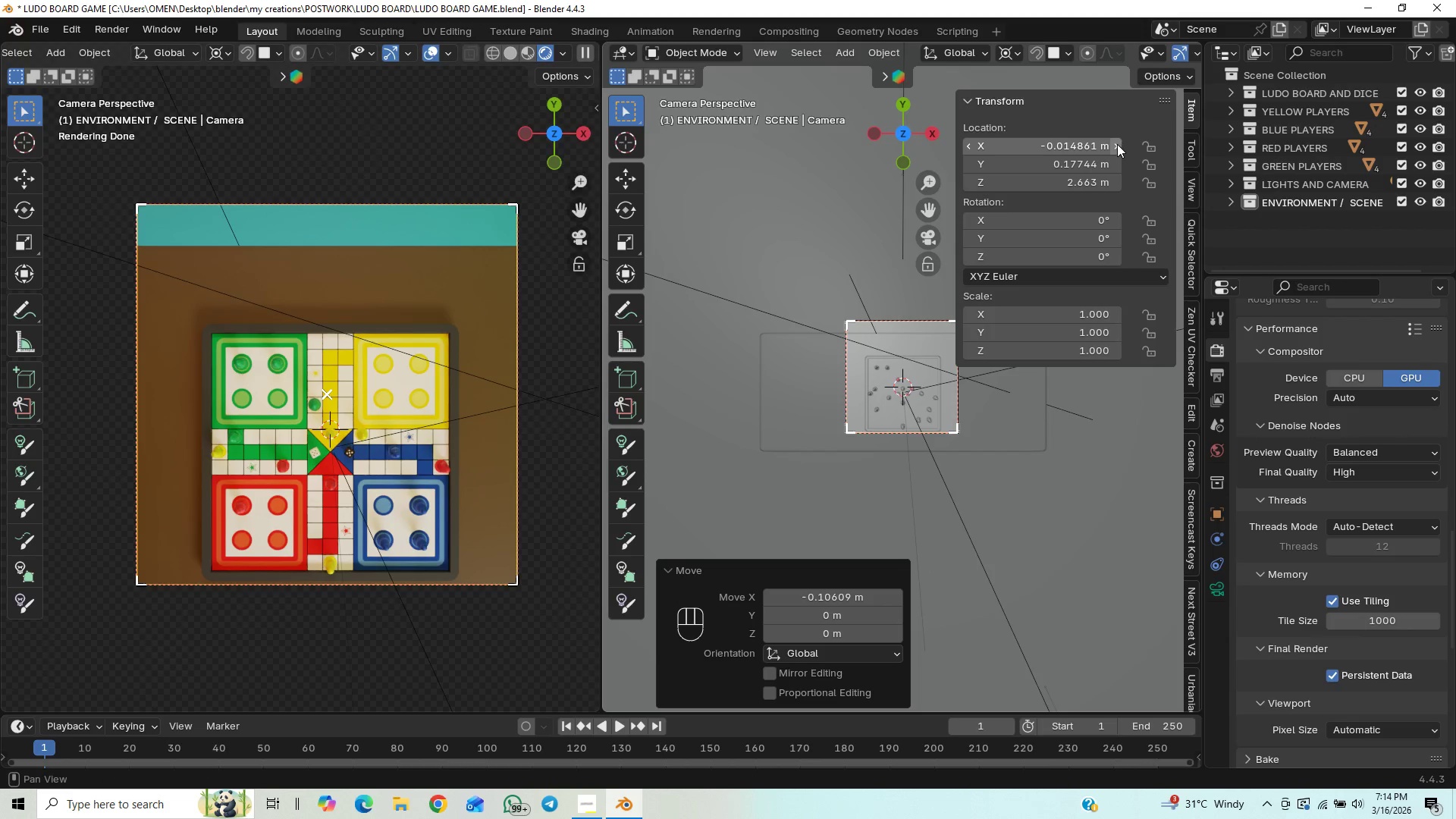 
left_click([1117, 144])
 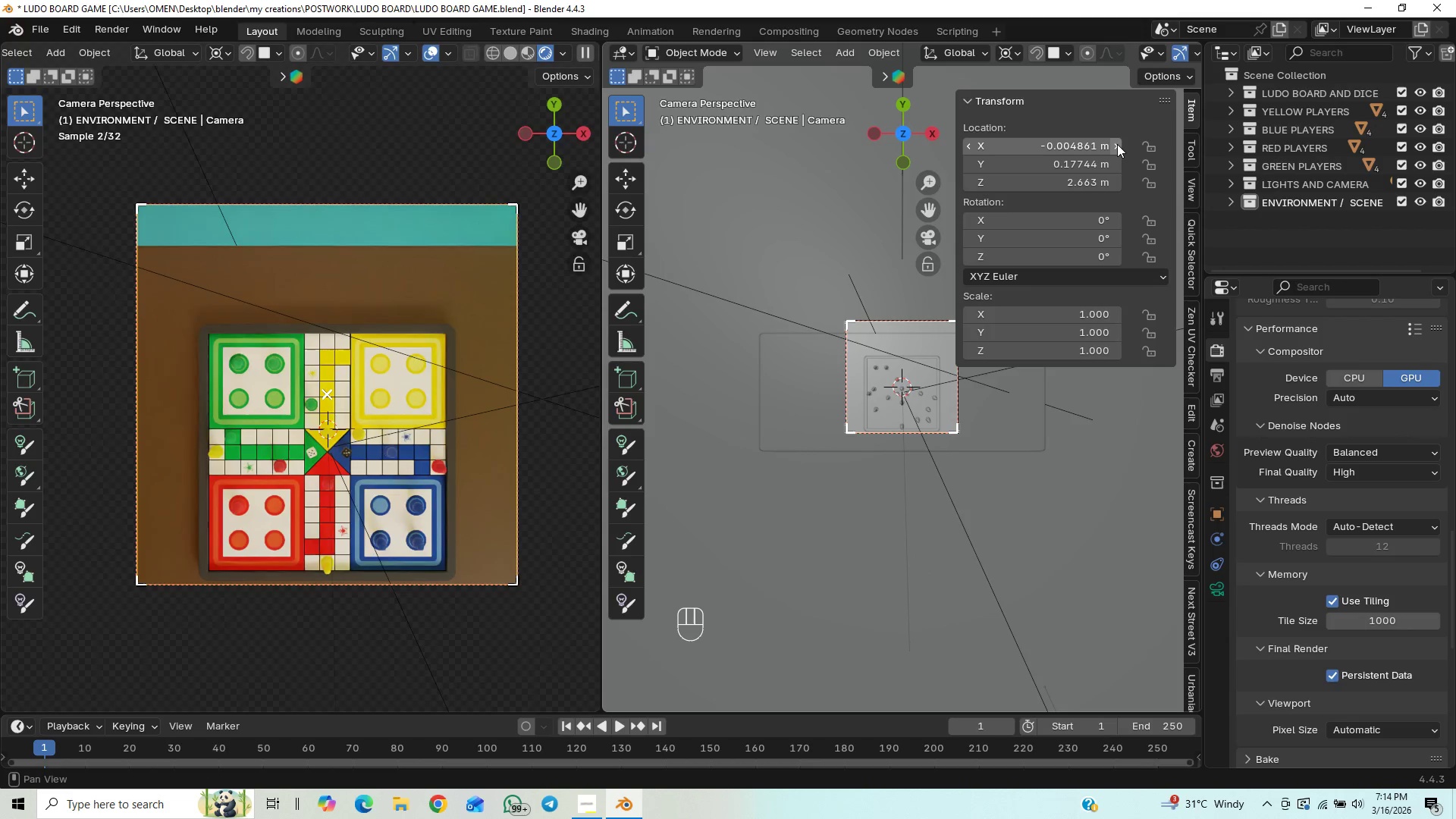 
left_click([1117, 144])
 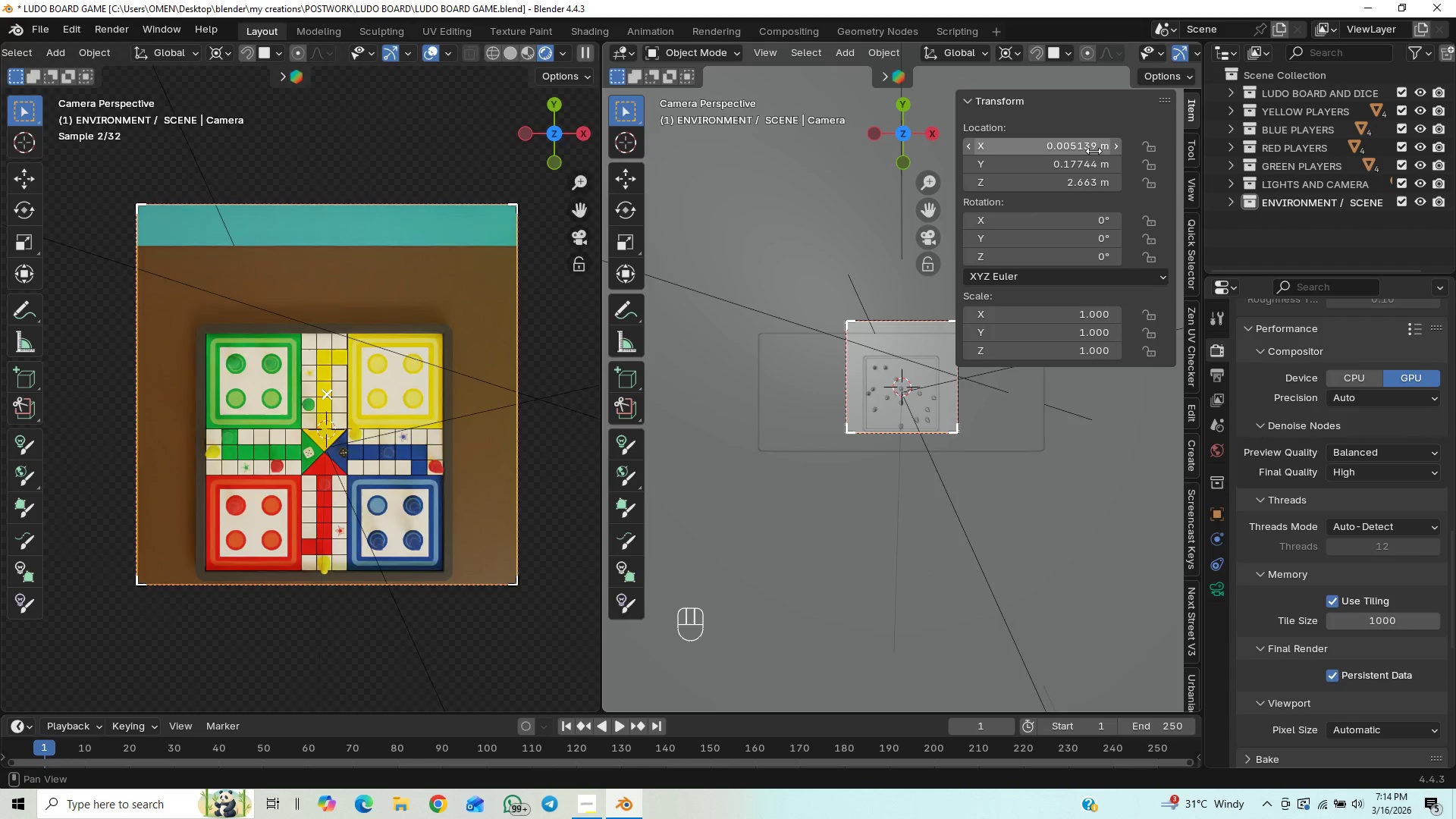 
left_click([1094, 151])
 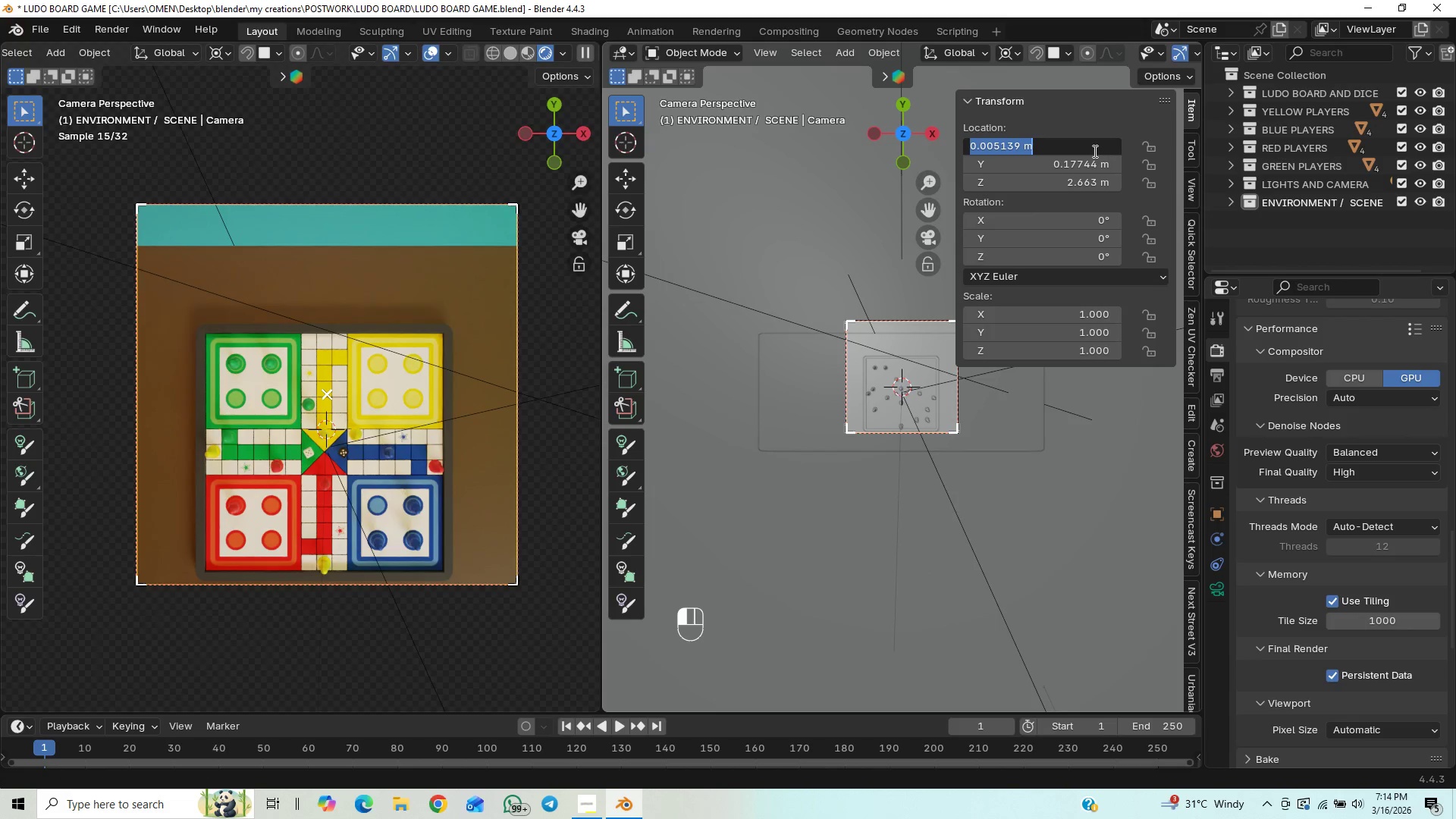 
key(0)
 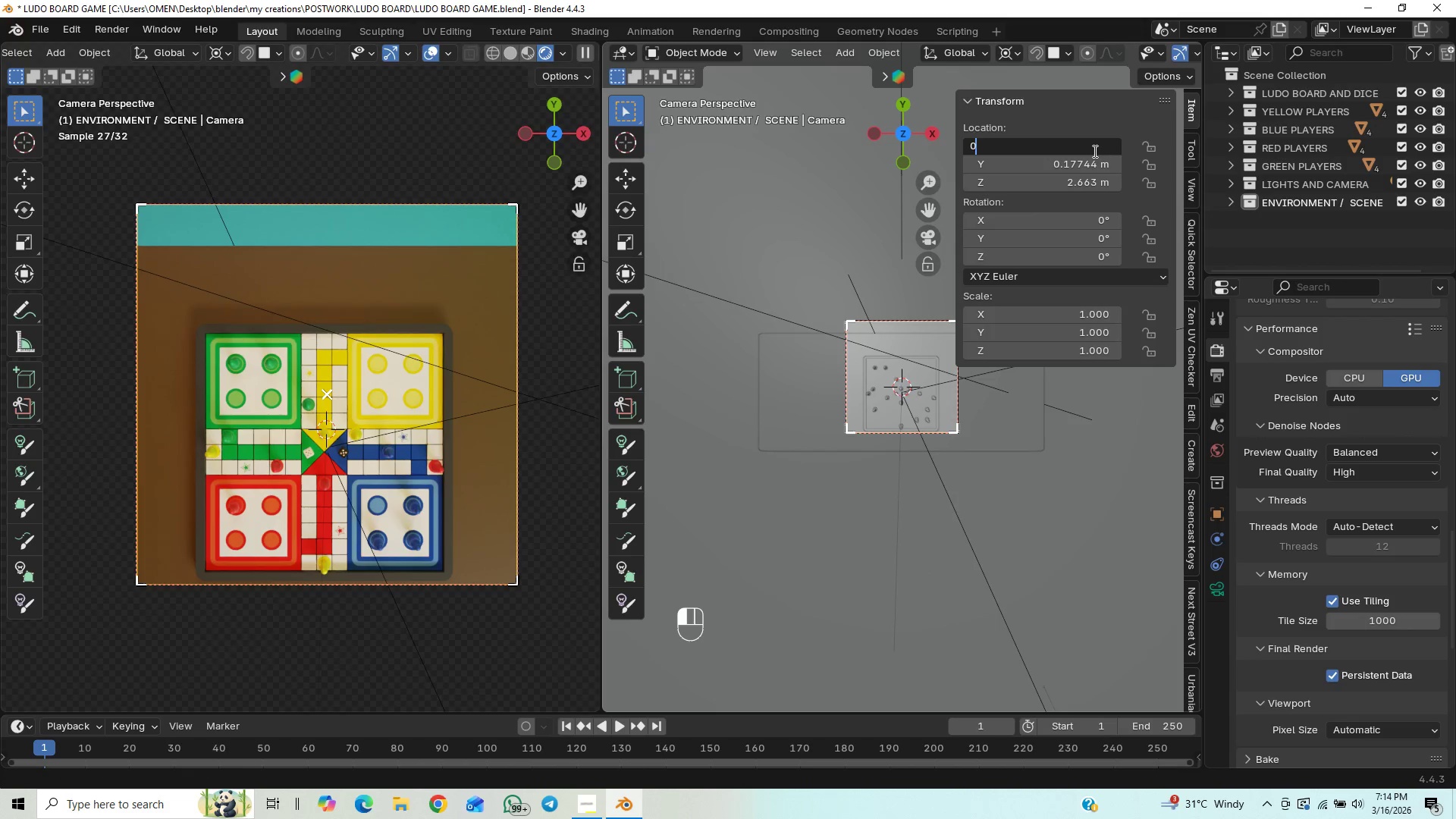 
key(Enter)
 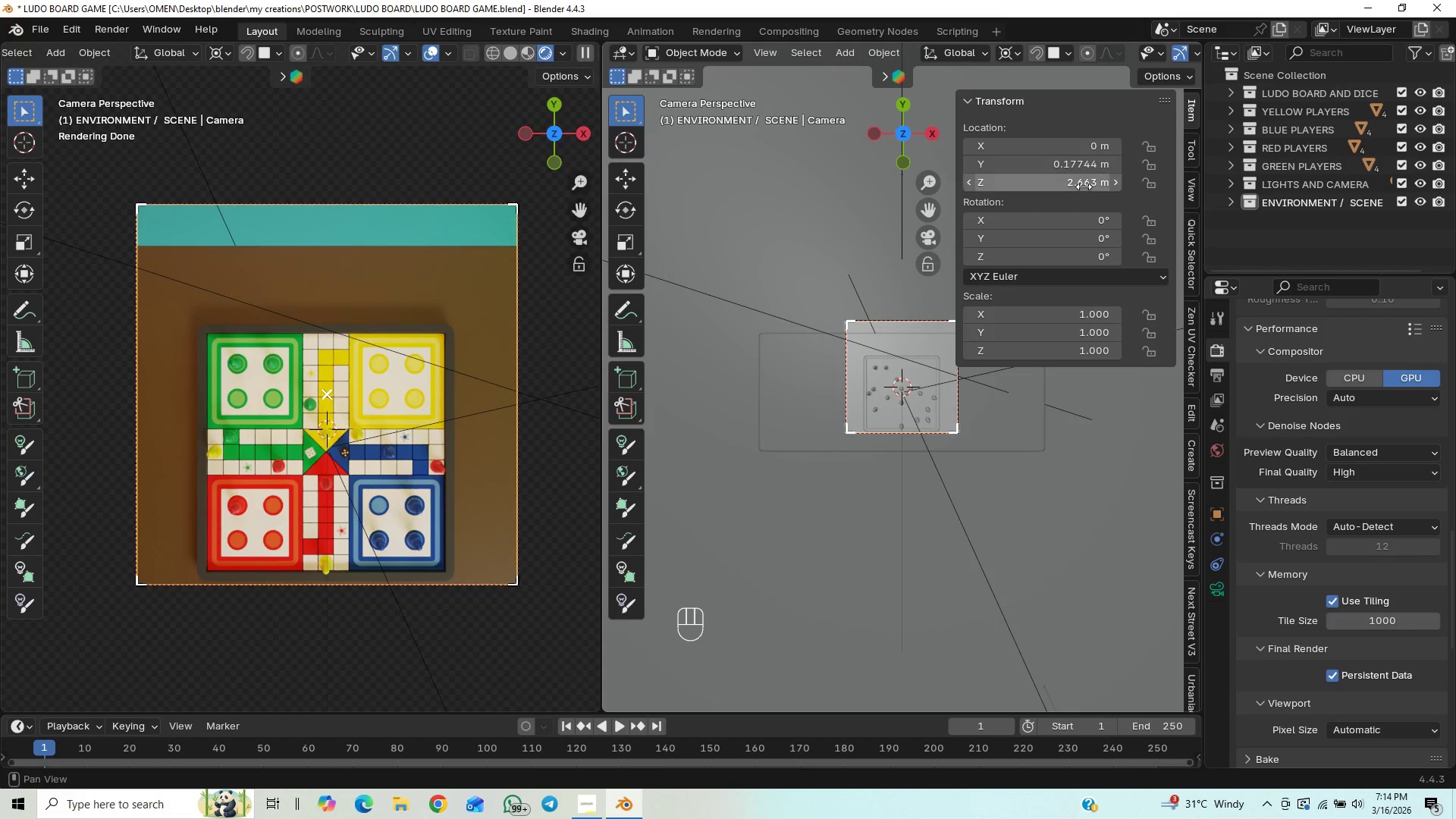 
left_click([1081, 165])
 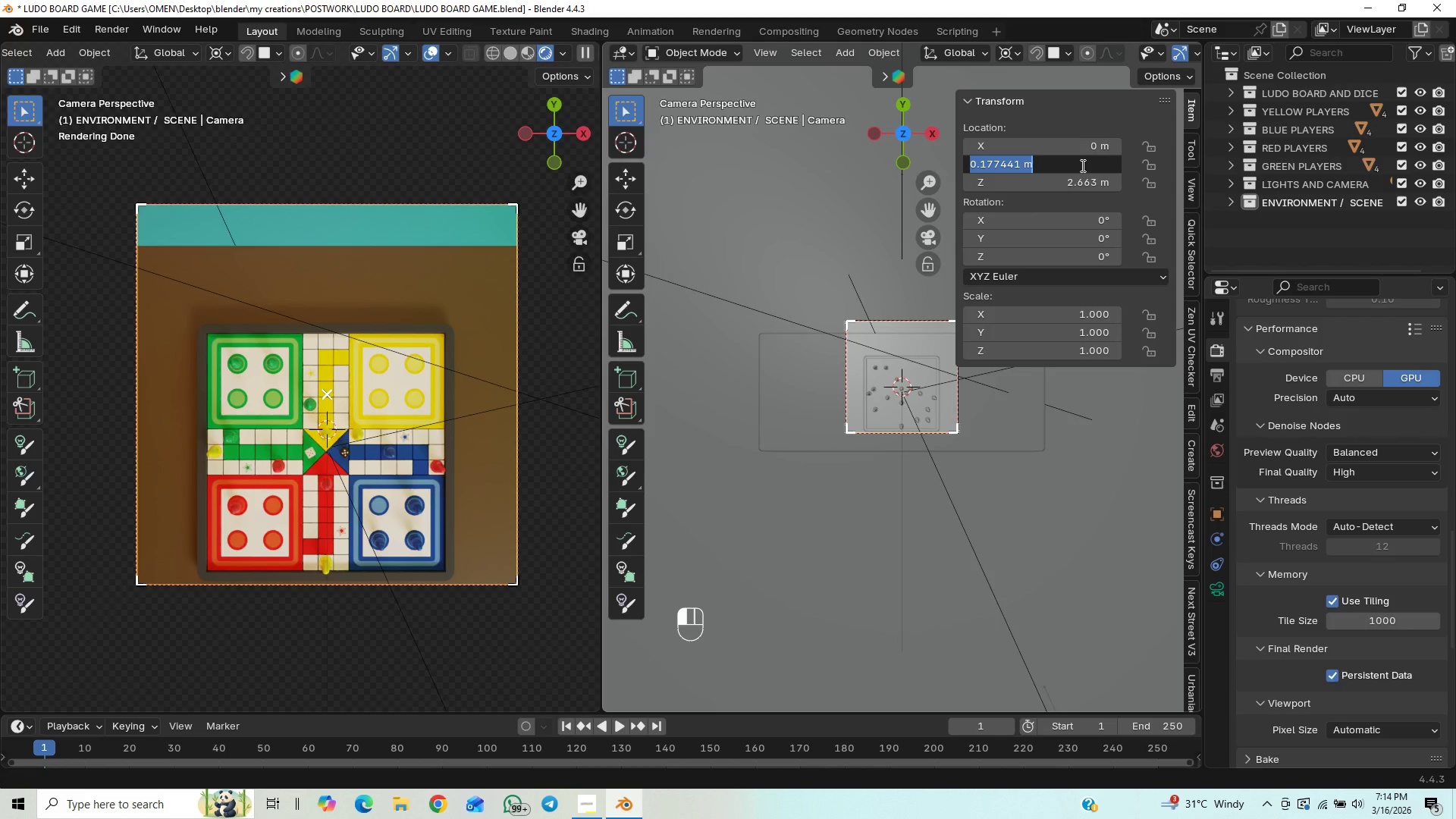 
key(0)
 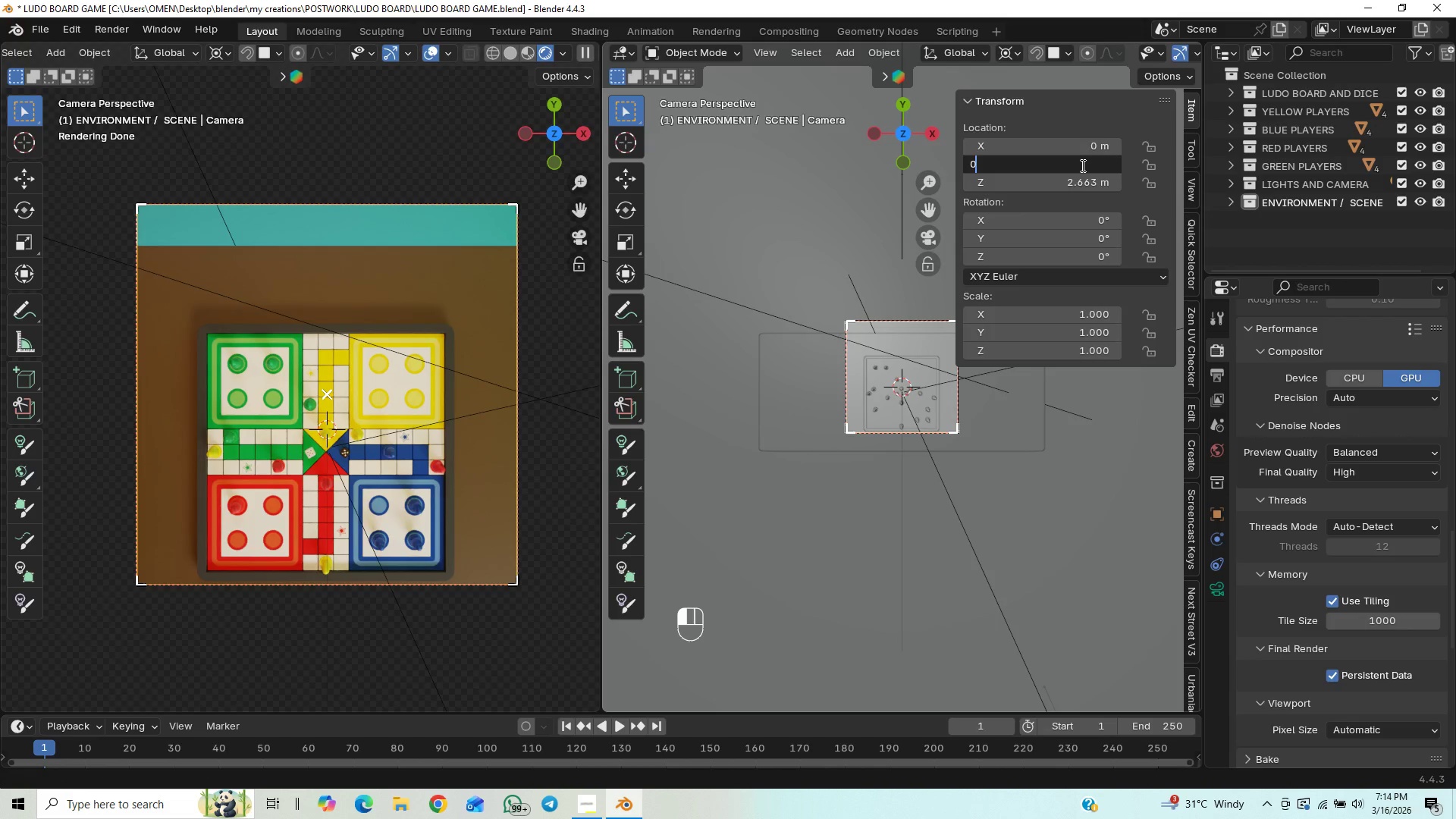 
key(Enter)
 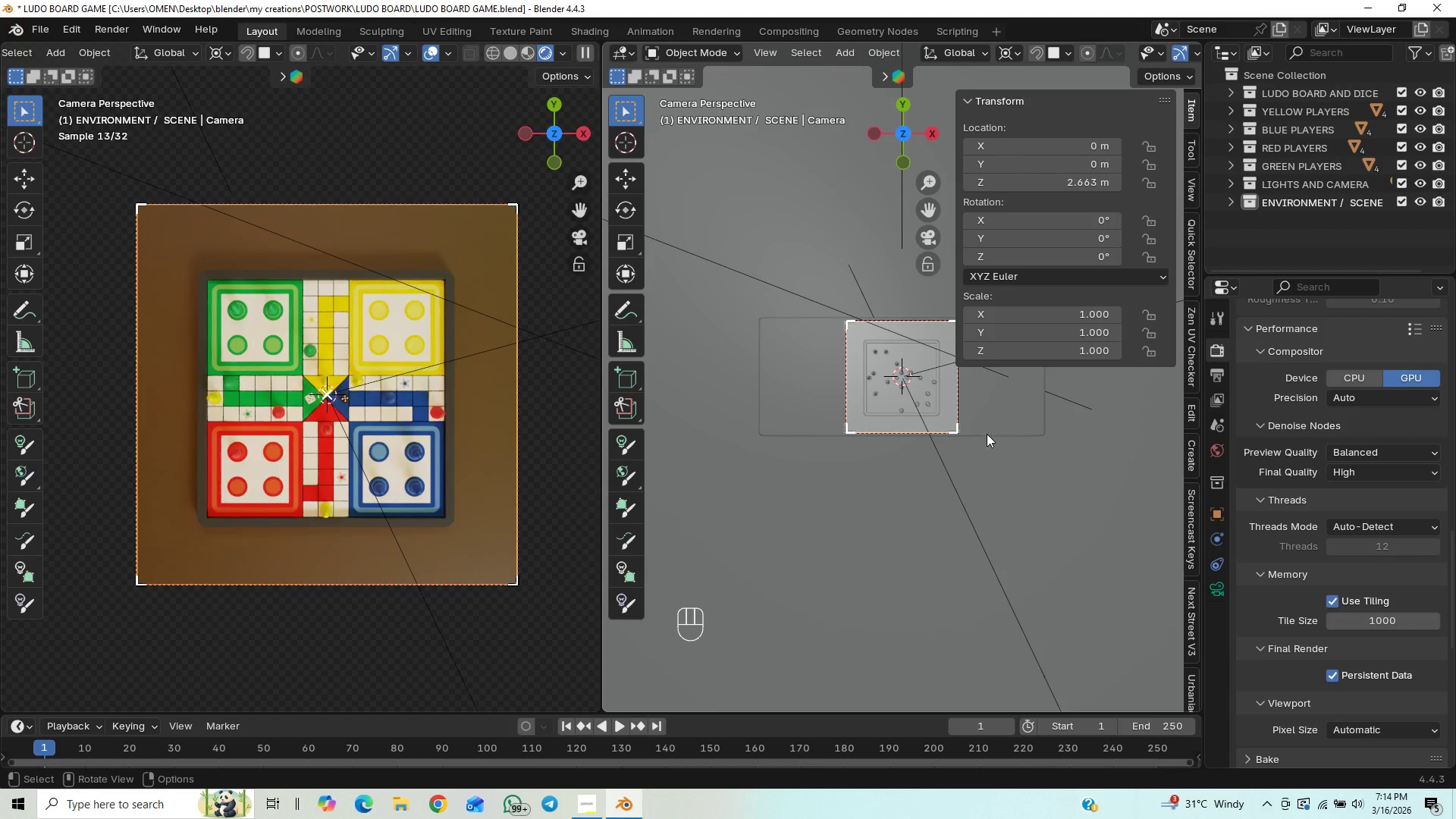 
key(N)
 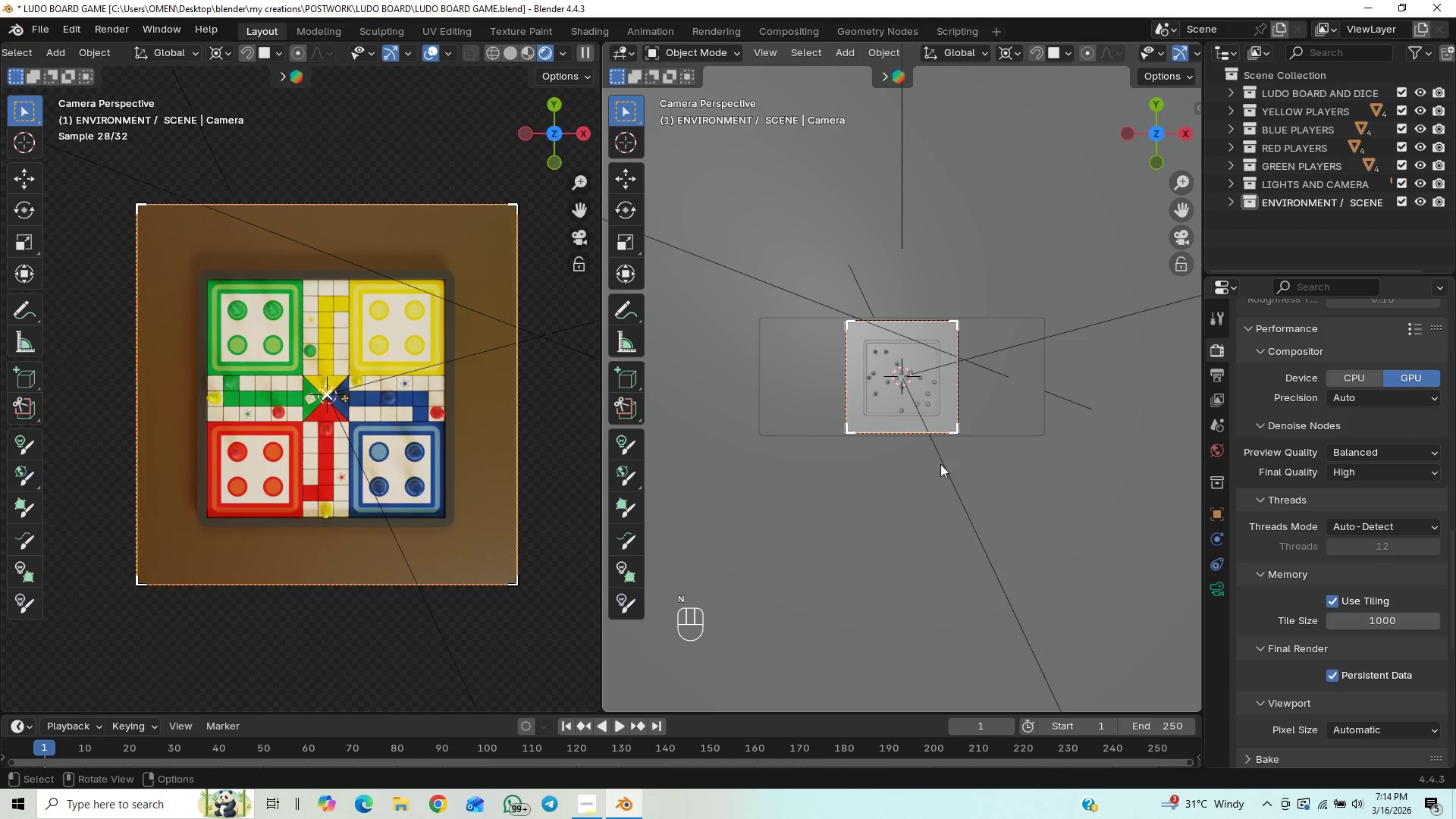 
key(Control+S)
 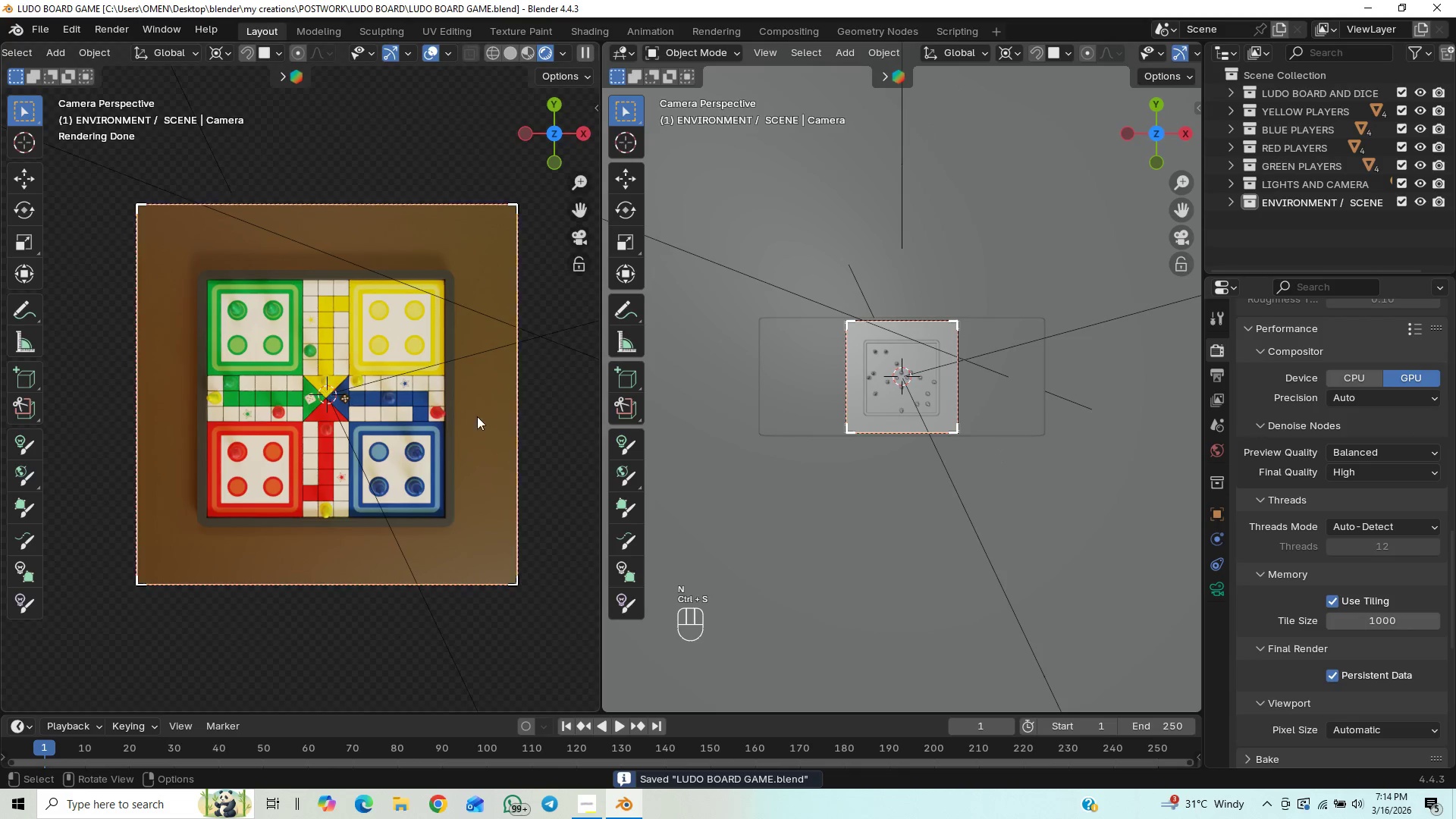 
scroll: coordinate [394, 456], scroll_direction: up, amount: 7.0
 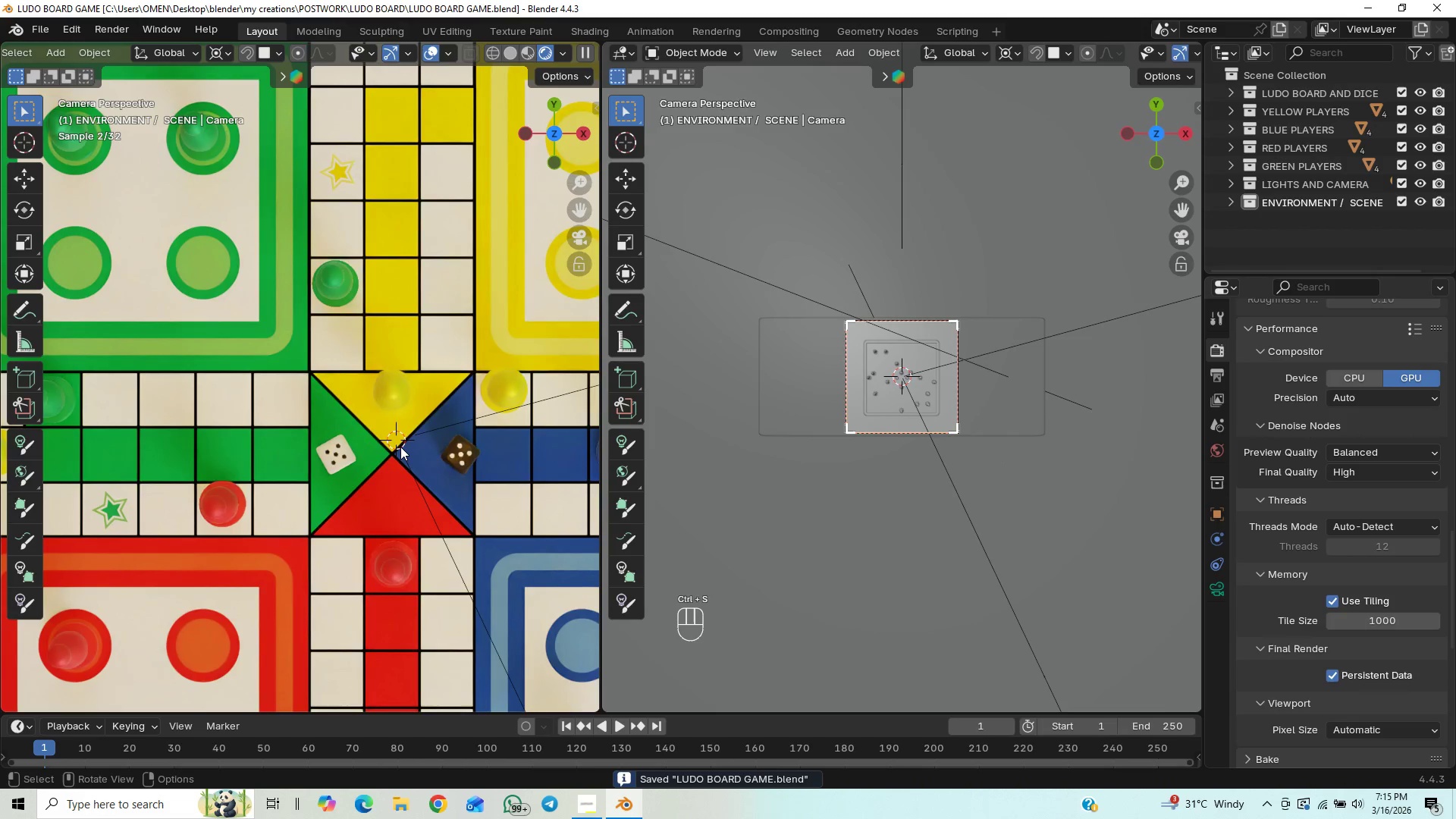 
scroll: coordinate [401, 447], scroll_direction: down, amount: 4.0
 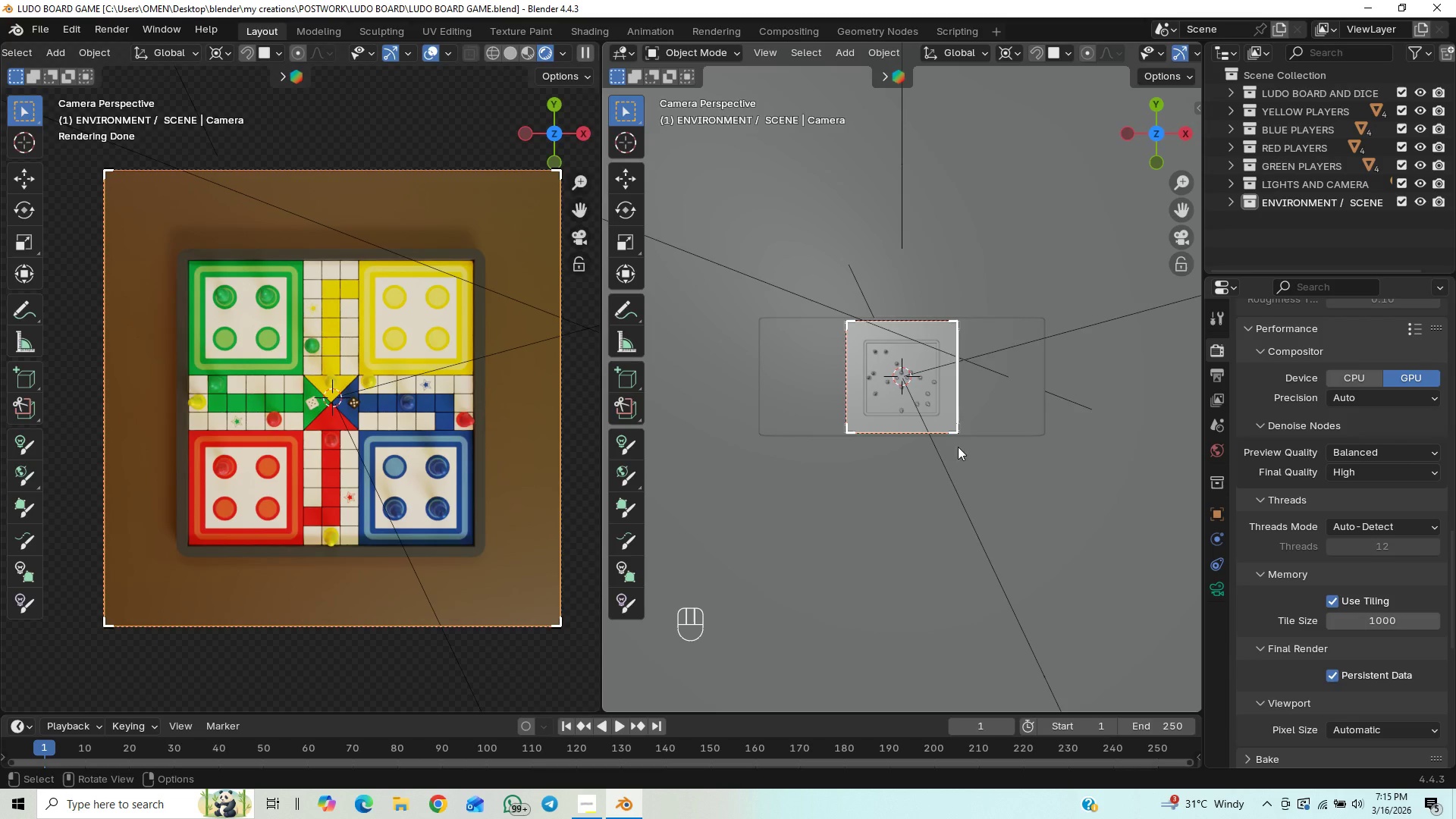 
key(G)
 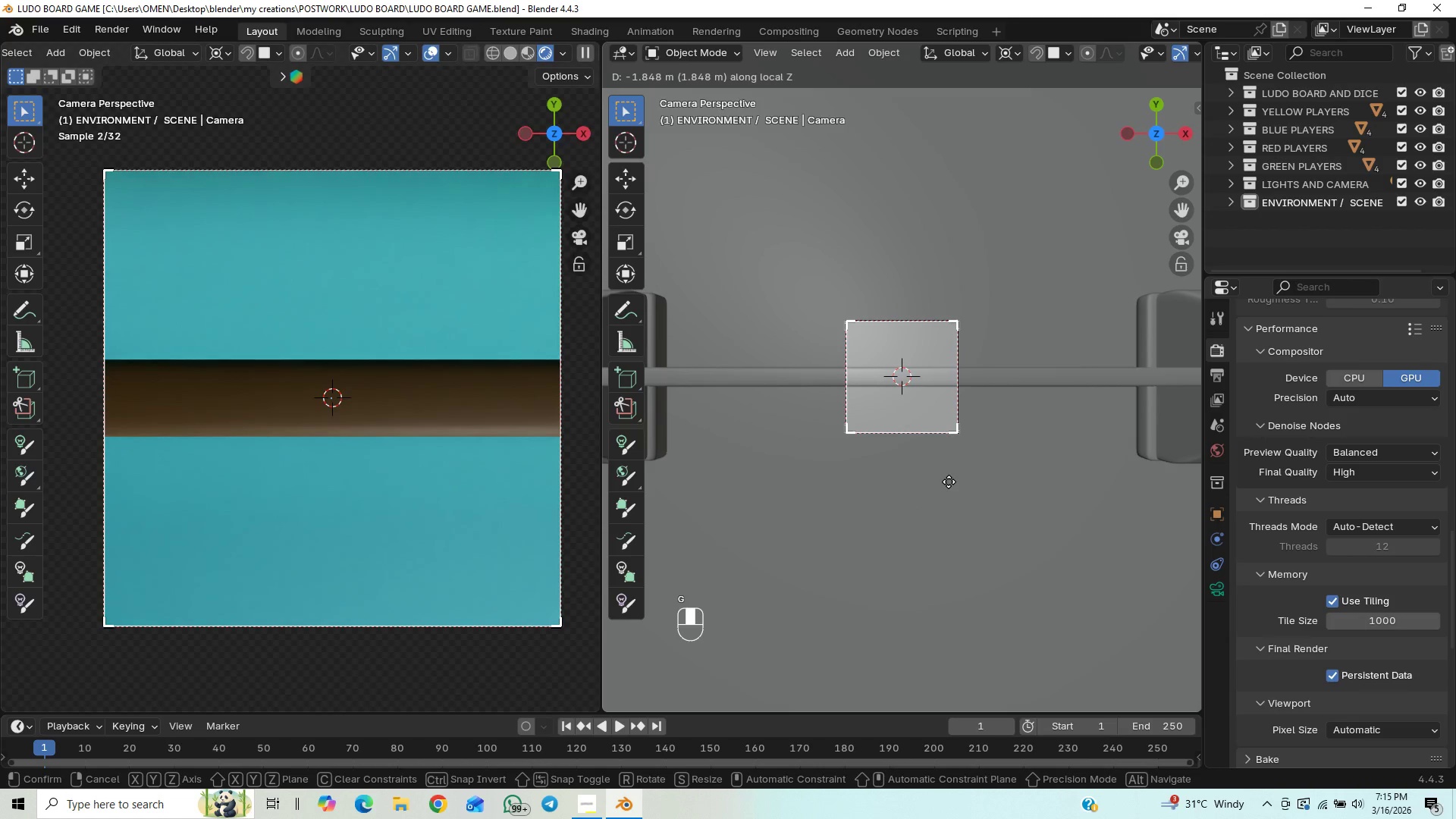 
hold_key(key=ShiftLeft, duration=1.52)
 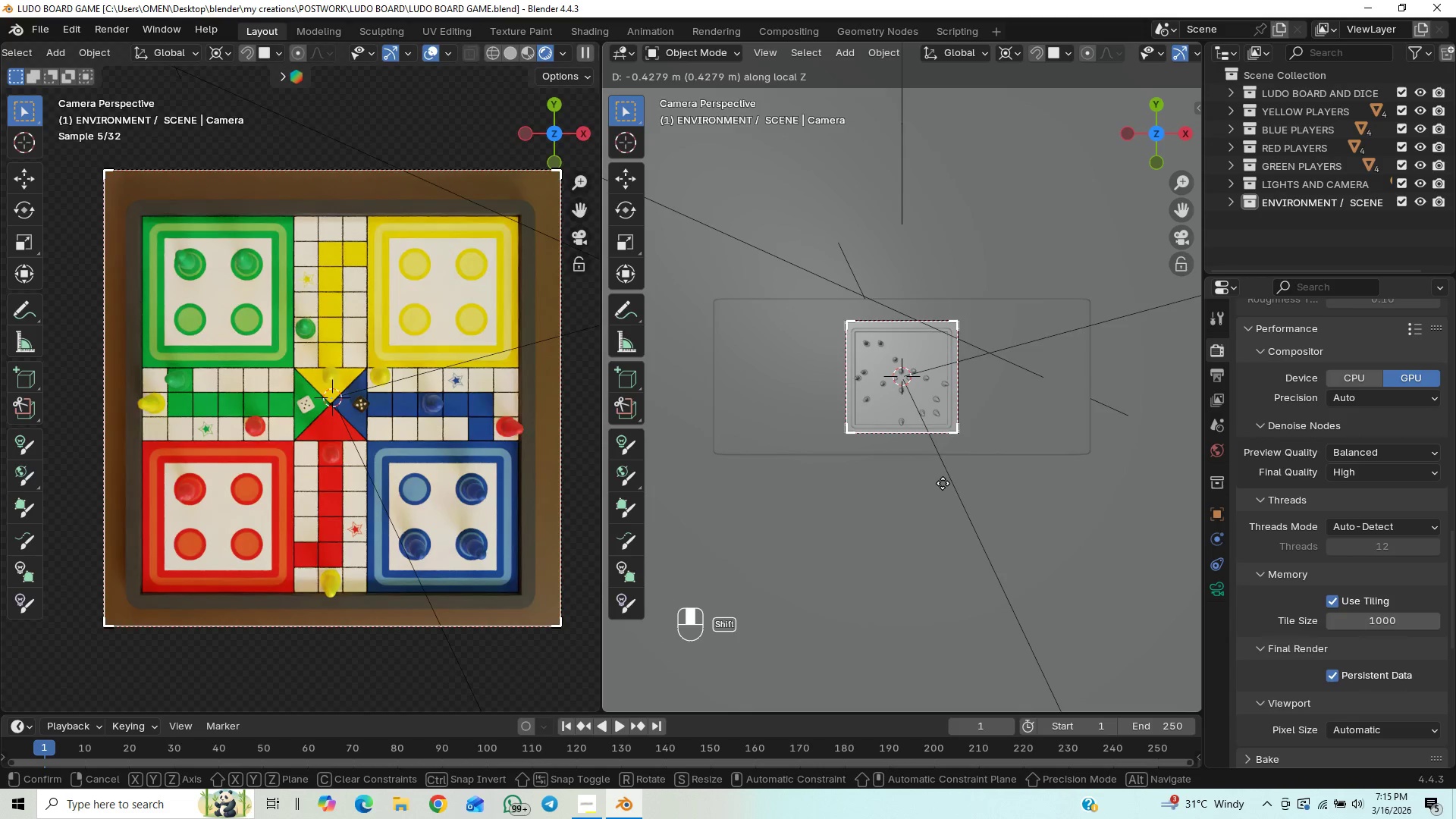 
hold_key(key=ShiftLeft, duration=1.52)
 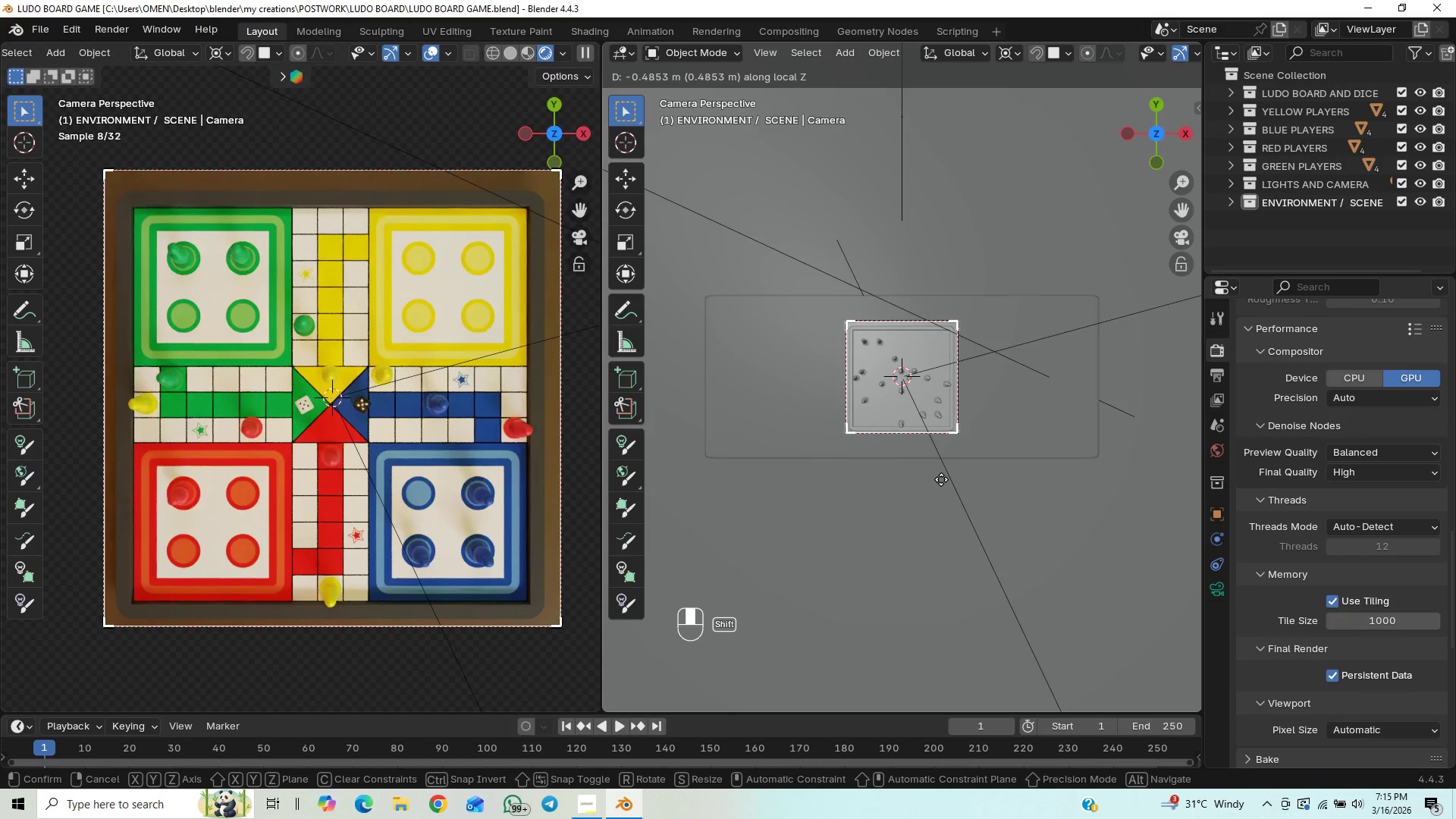 
hold_key(key=ShiftLeft, duration=1.51)
middle_click([941, 479])
 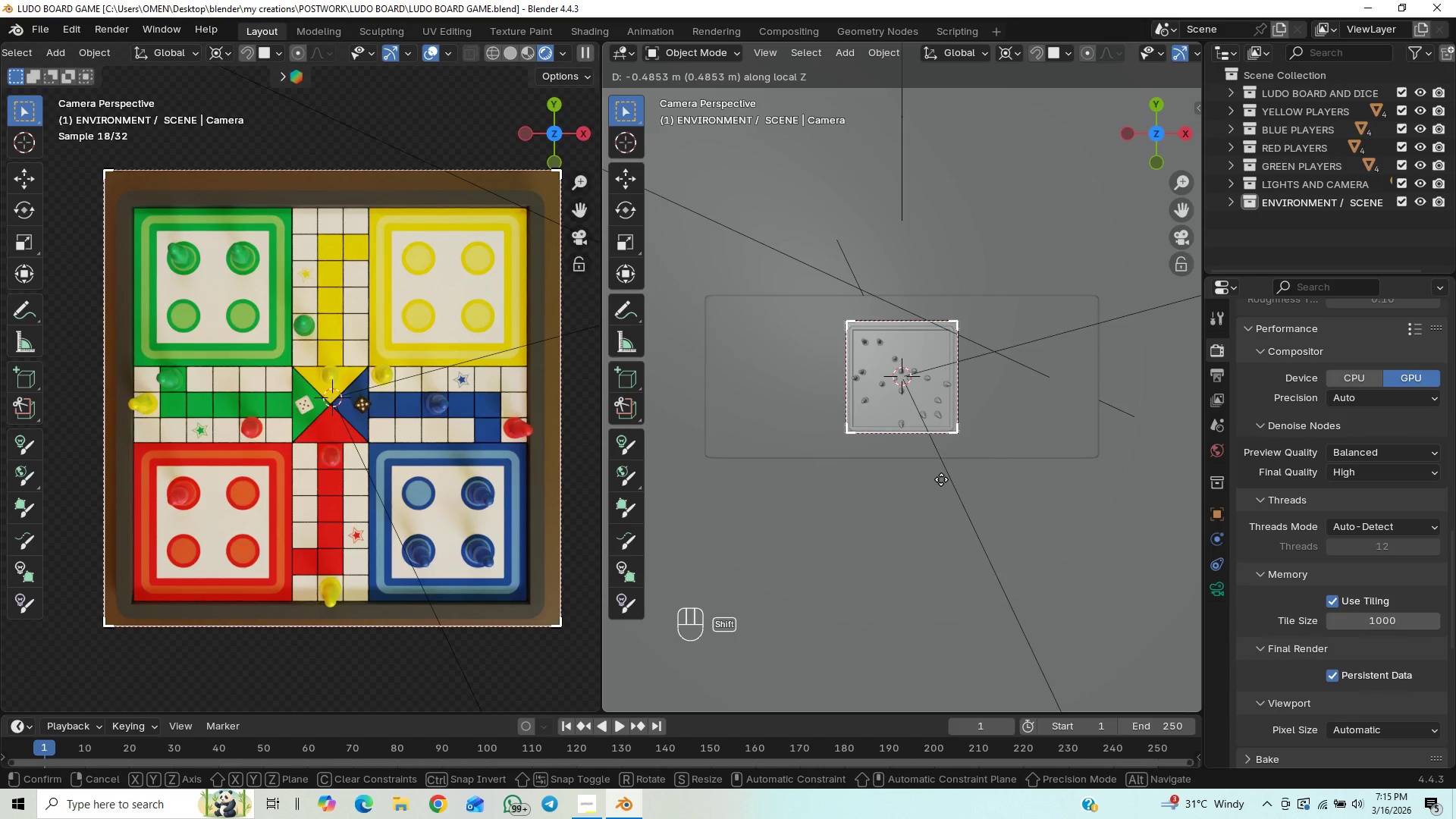 
key(Shift+ShiftLeft)
 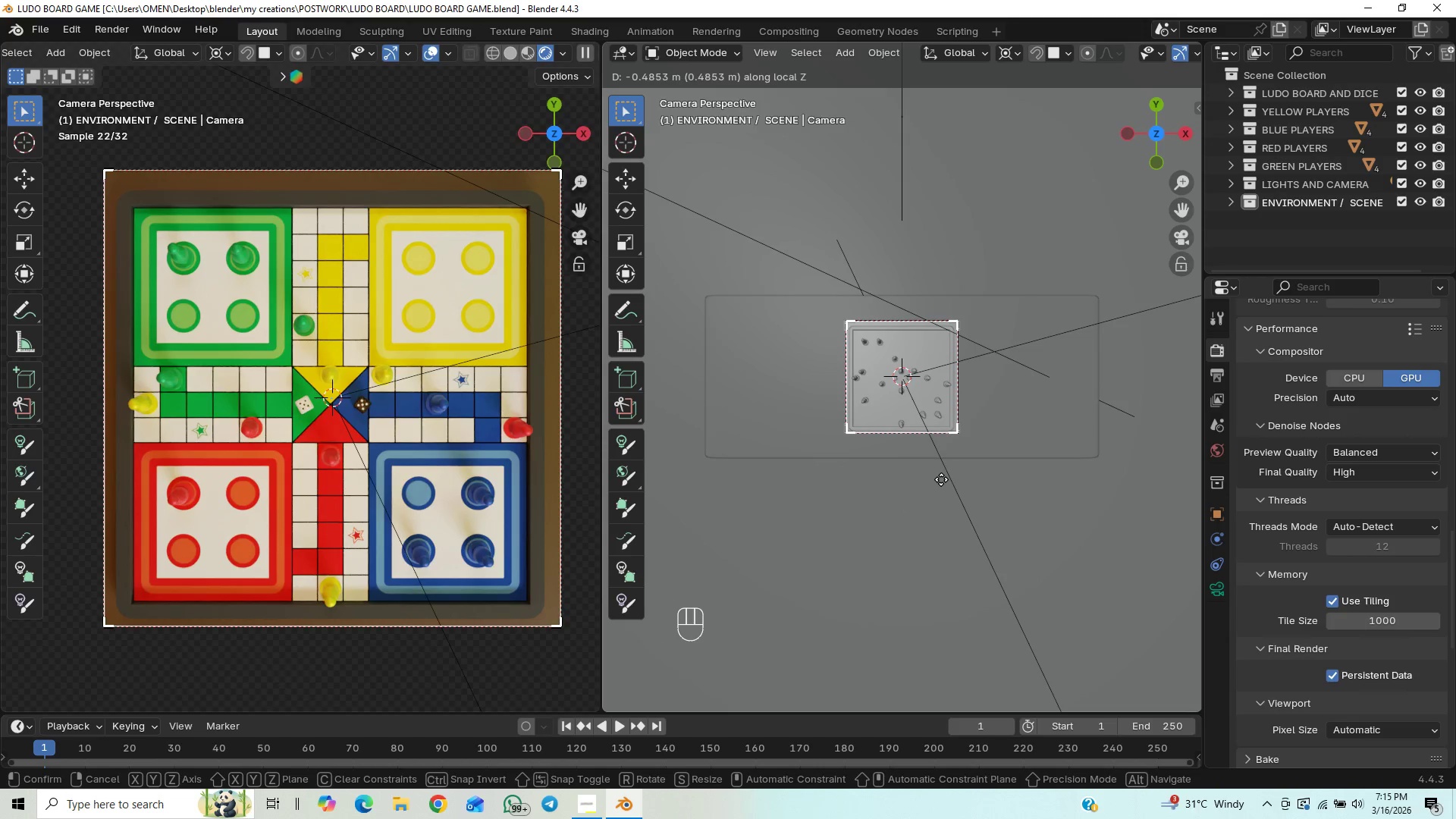 
left_click([941, 479])
 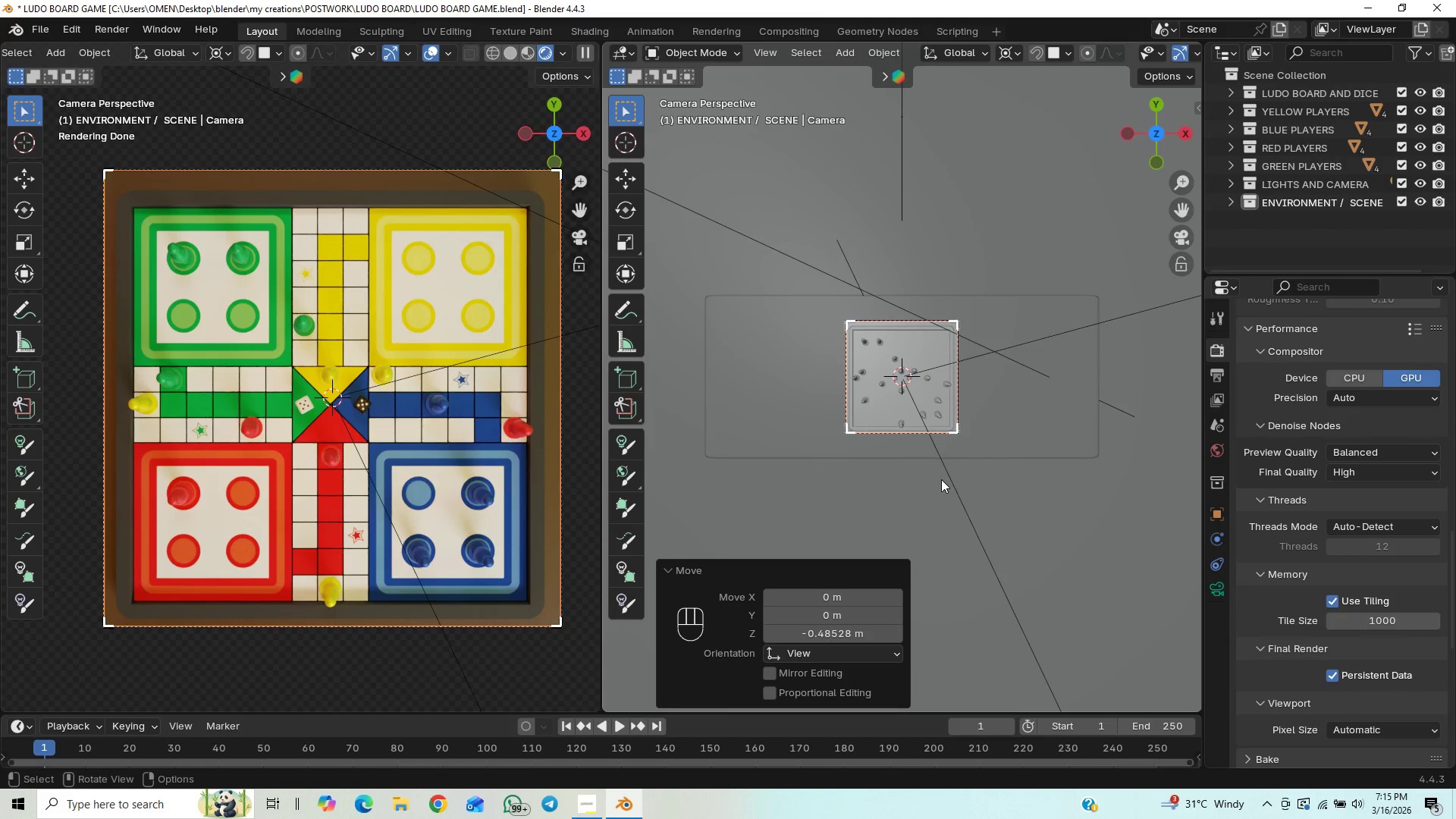 
key(Control+S)
 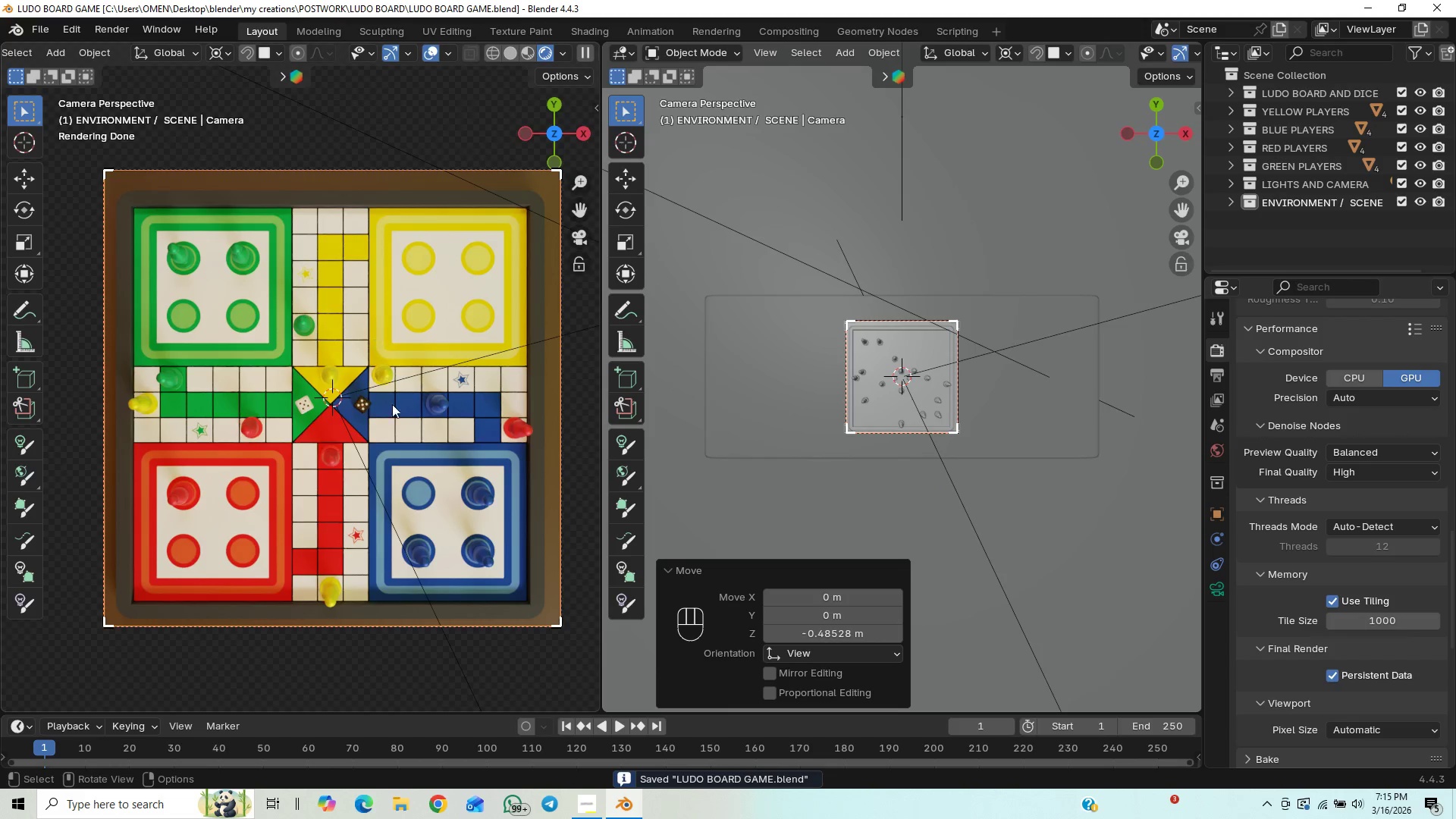 
wait(6.28)
 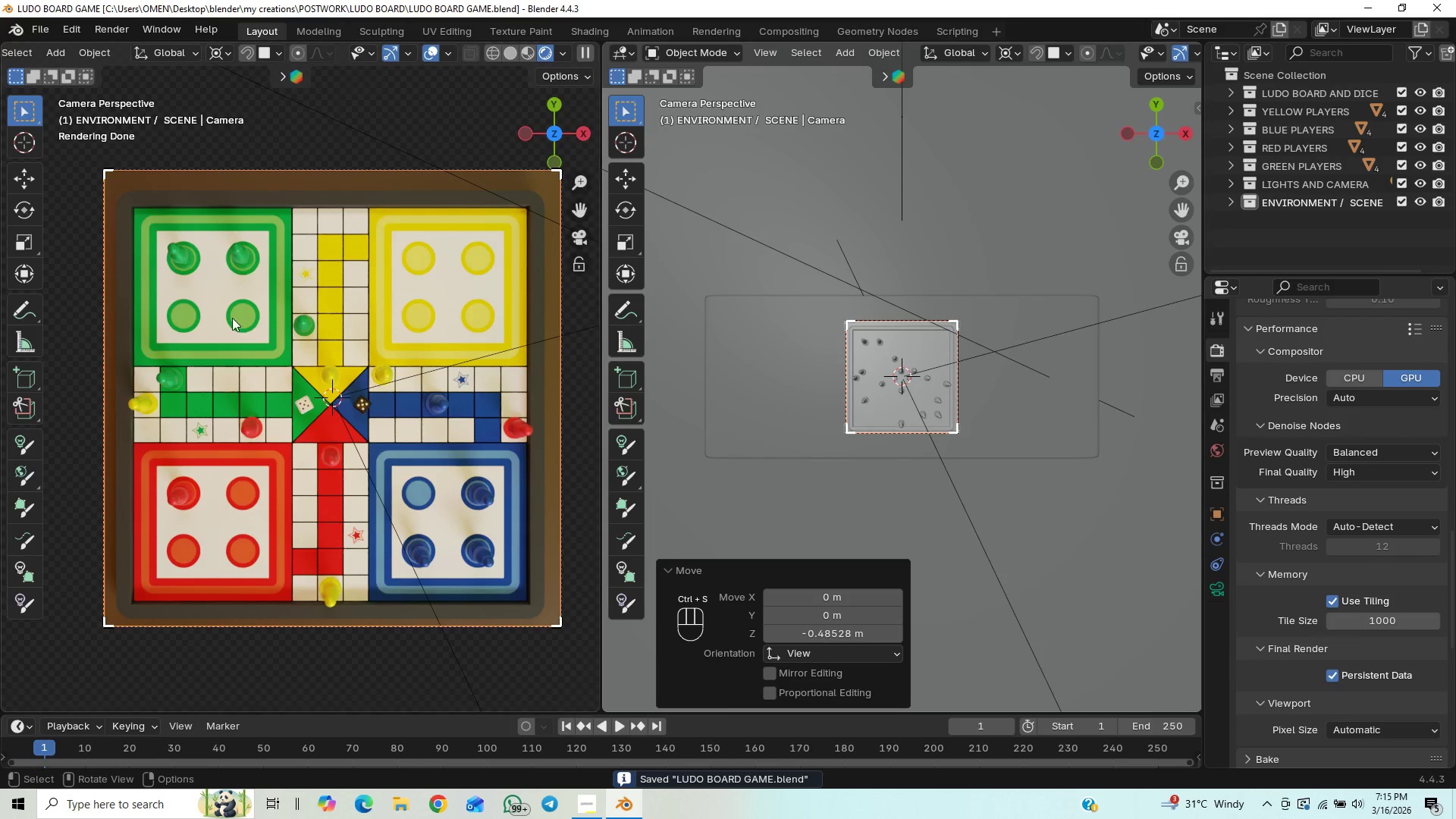 
hold_key(key=ControlLeft, duration=1.5)
 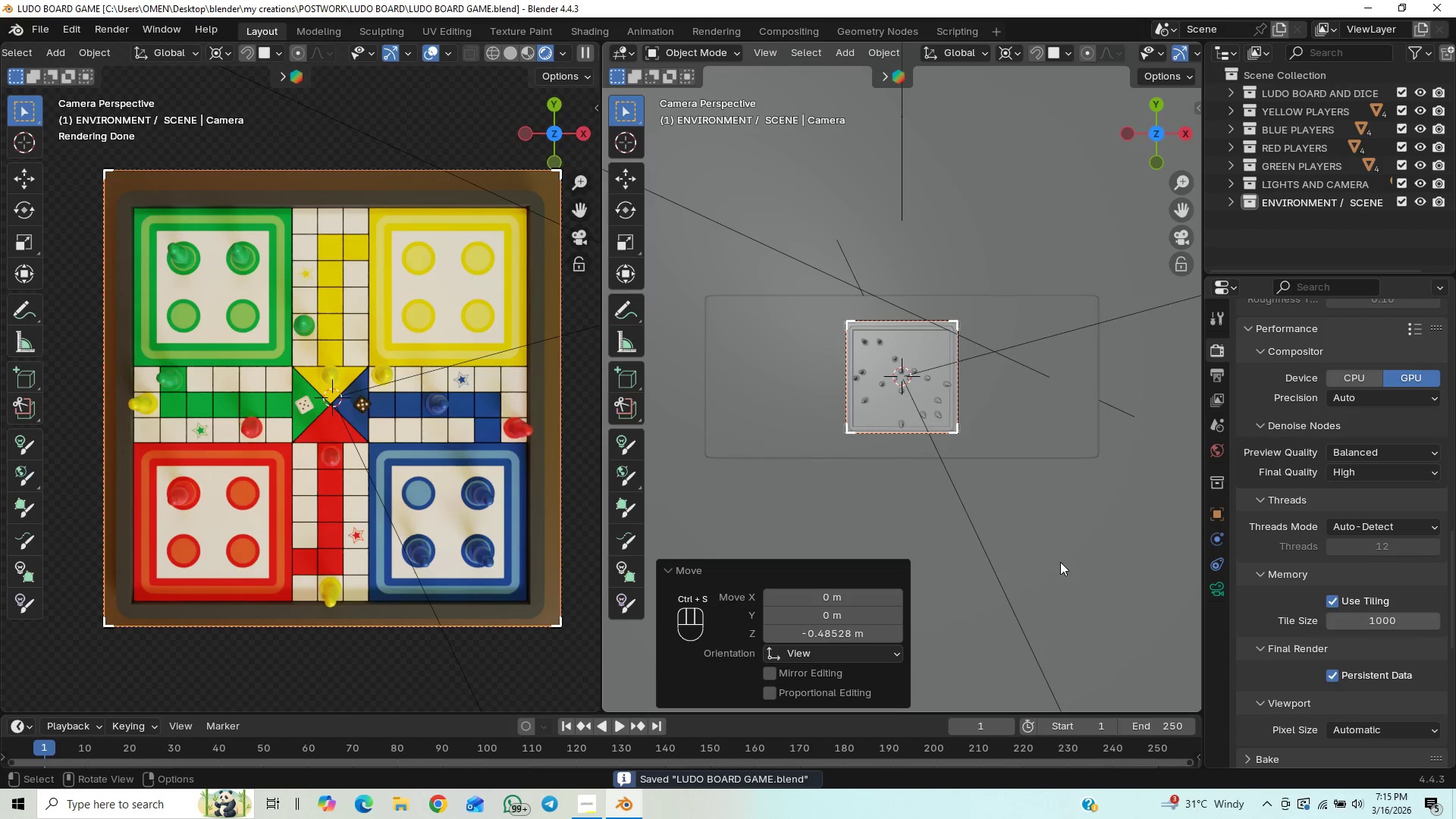 
key(Control+S)
 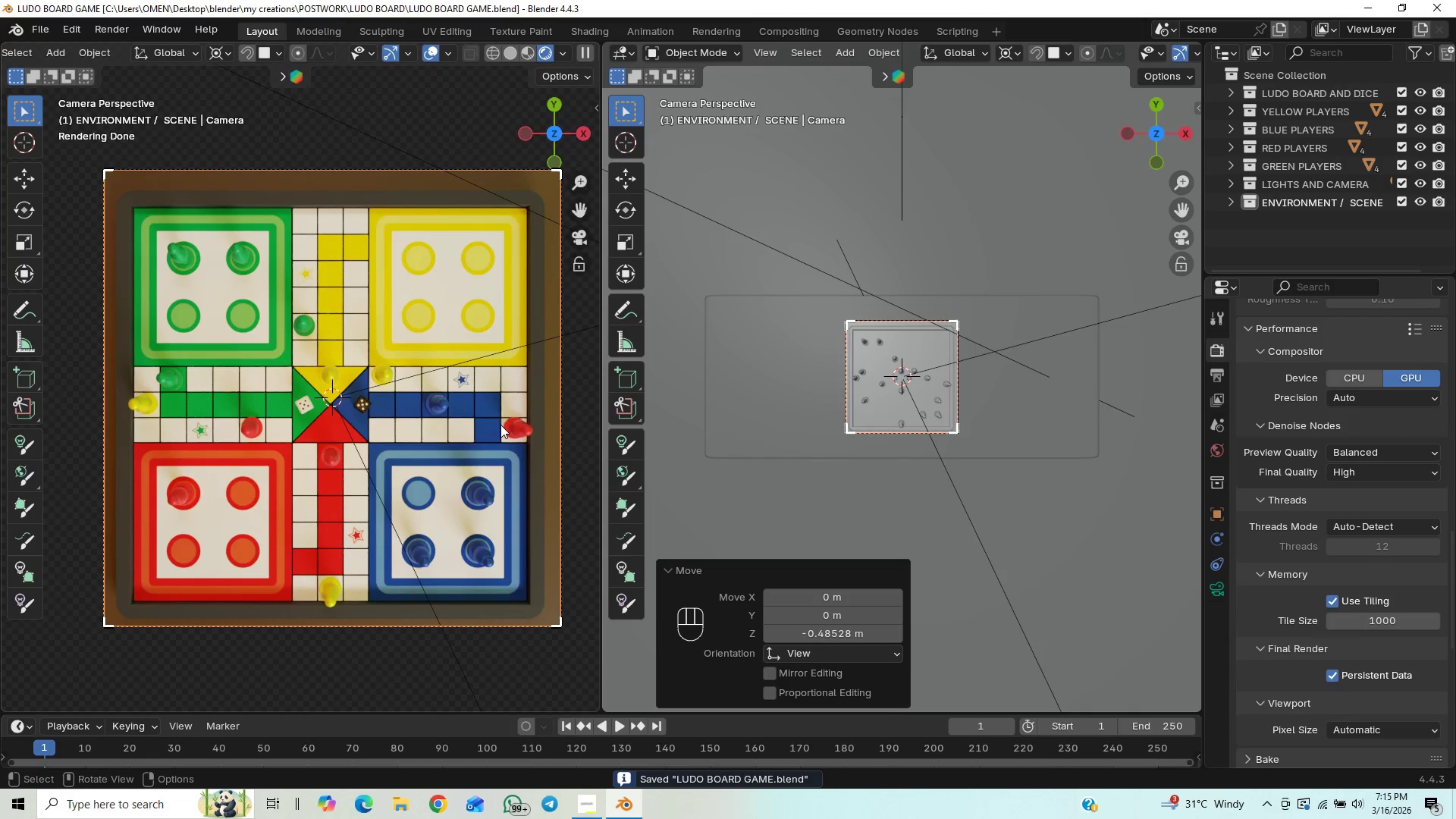 
left_click([190, 497])
 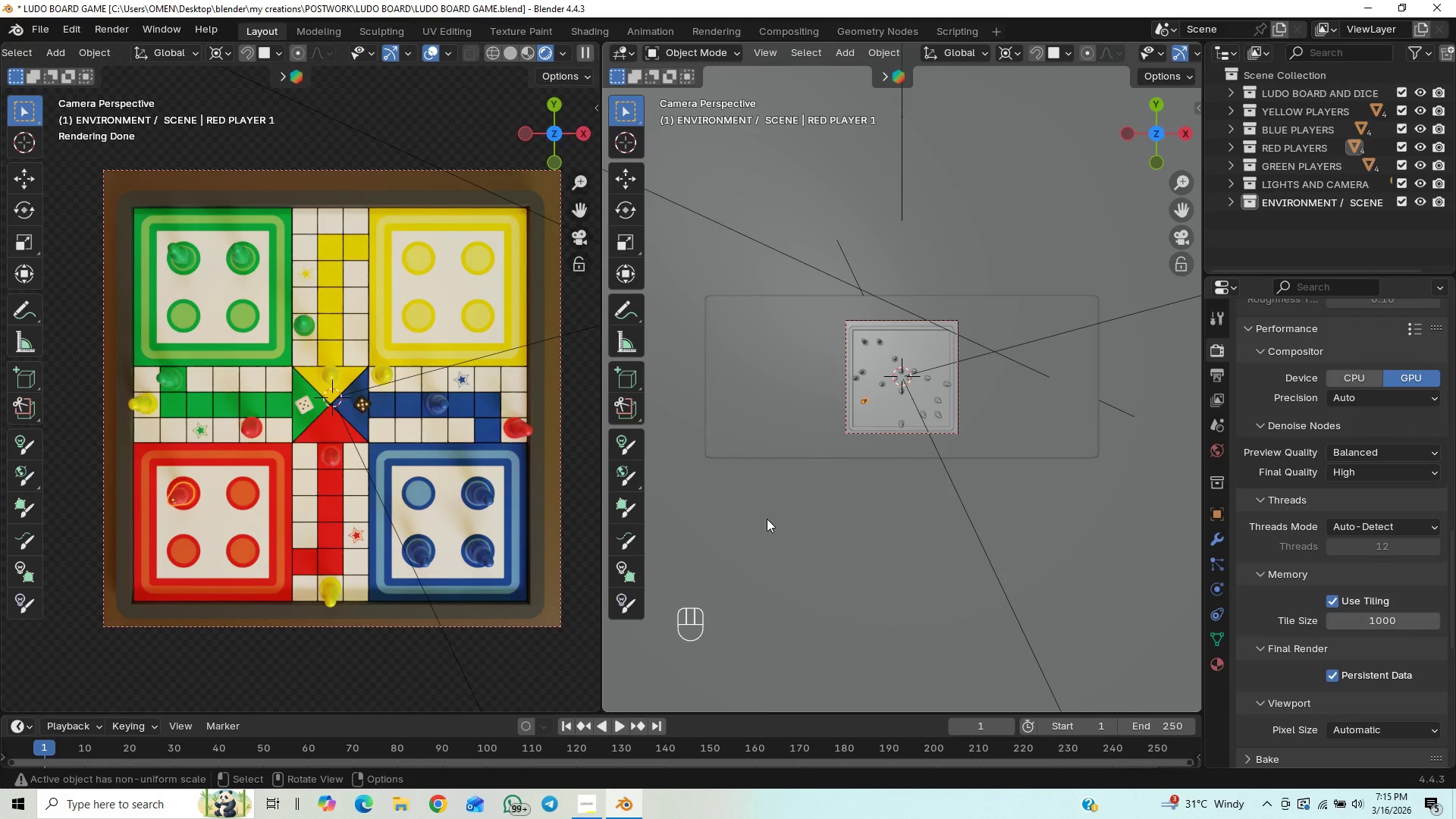 
wait(10.16)
 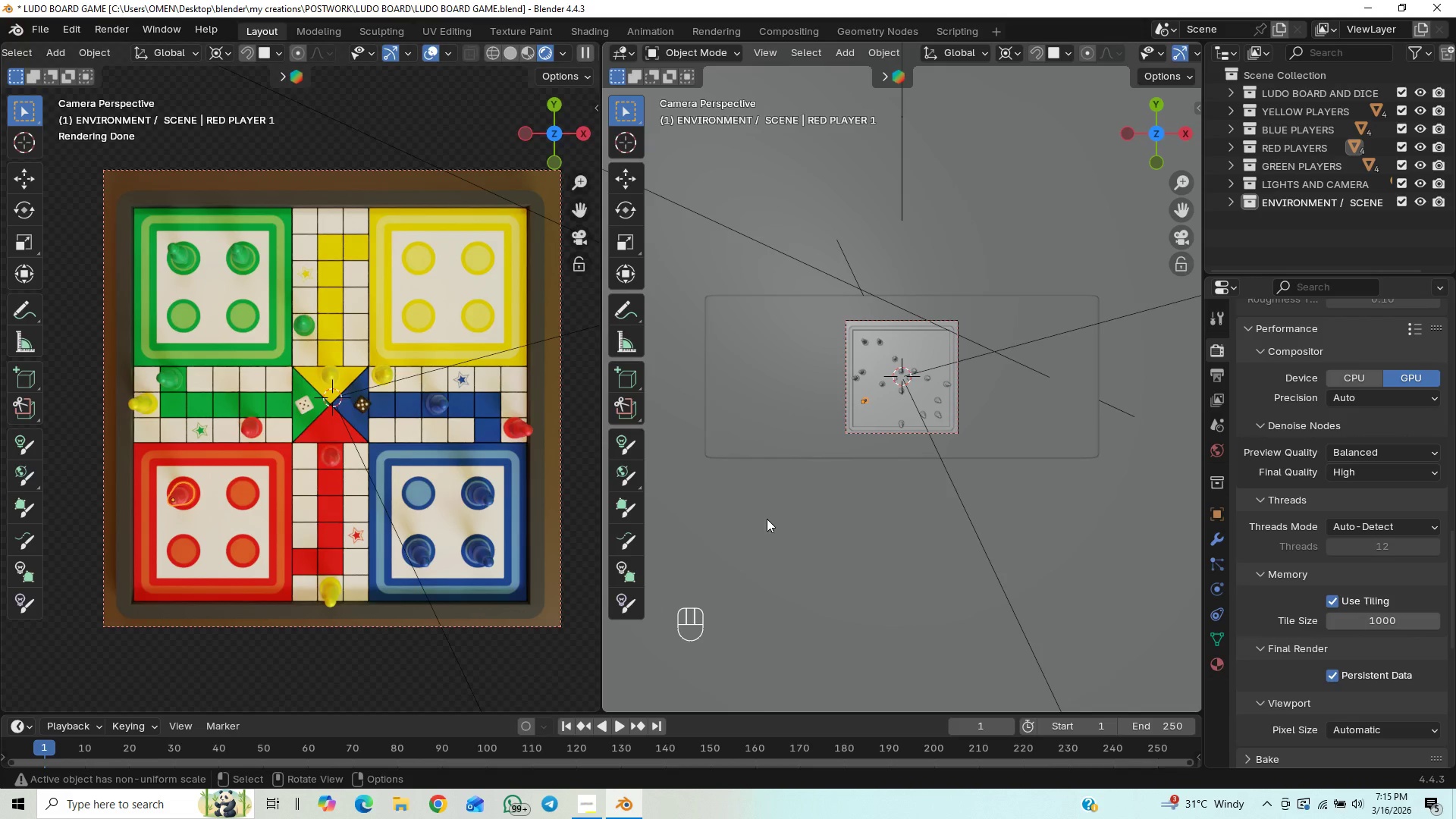 
left_click_drag(start_coordinate=[1454, 553], to_coordinate=[1455, 276])
 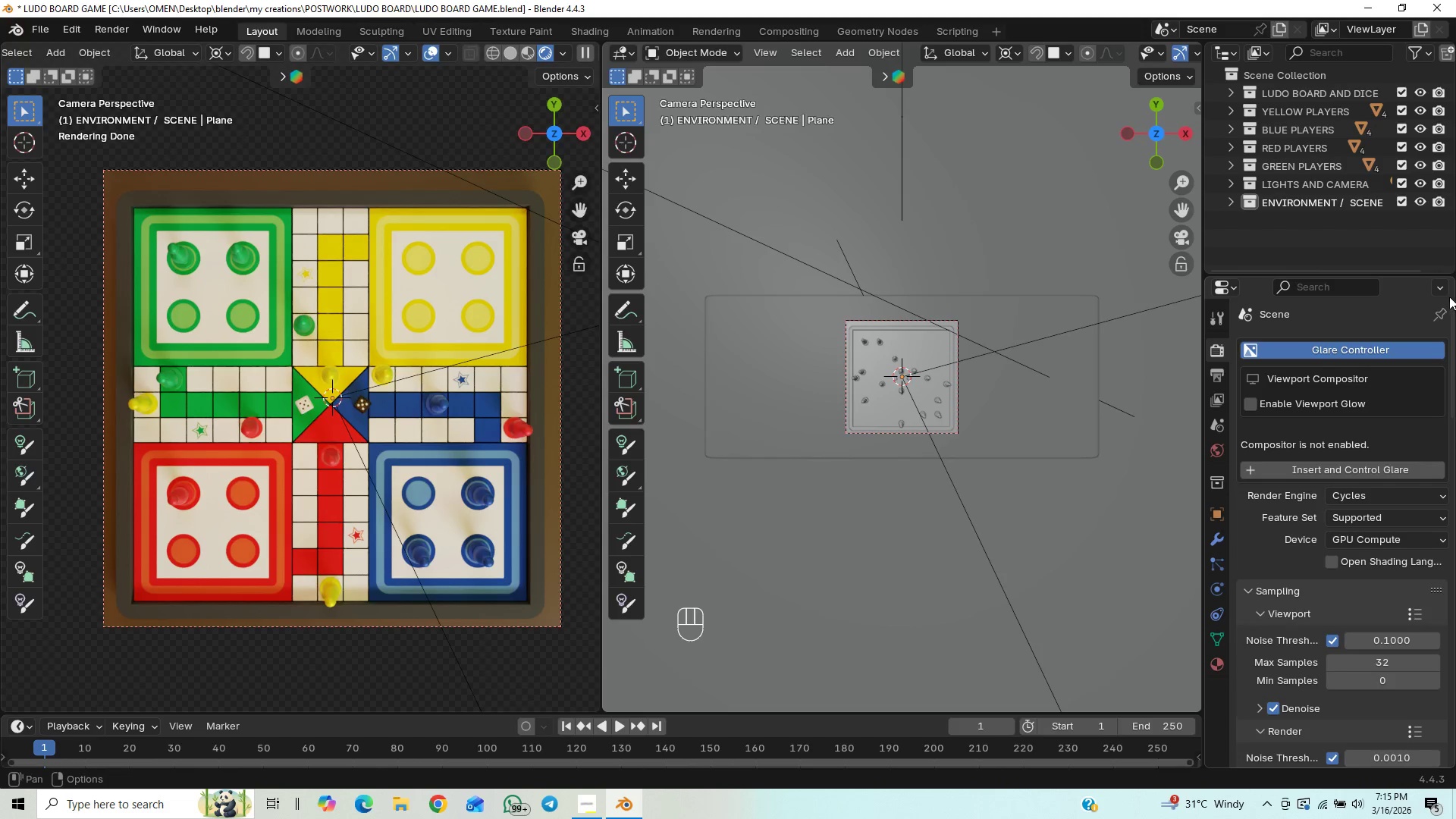 
left_click_drag(start_coordinate=[1448, 332], to_coordinate=[1442, 406])
 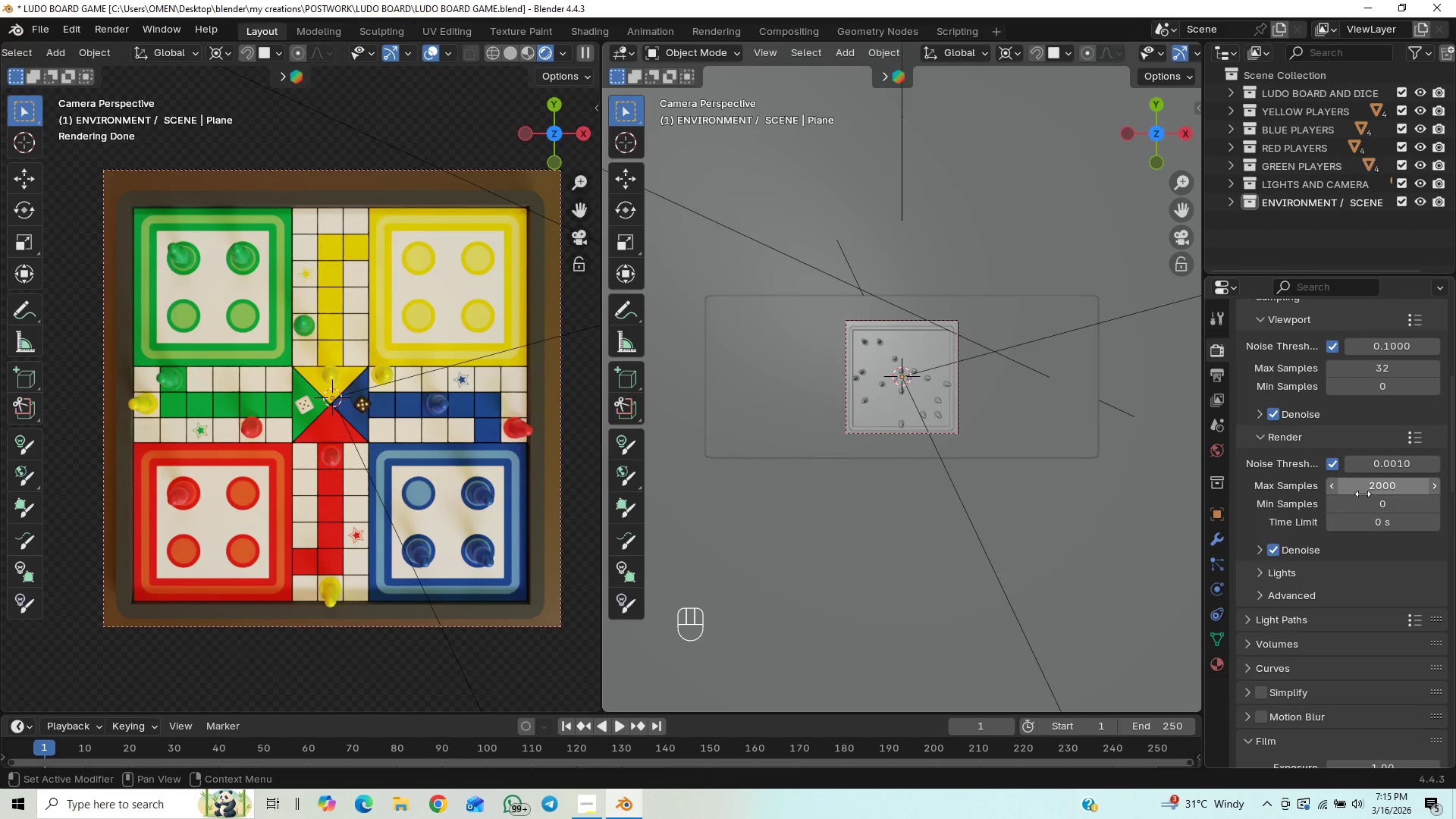 
left_click([1363, 494])
 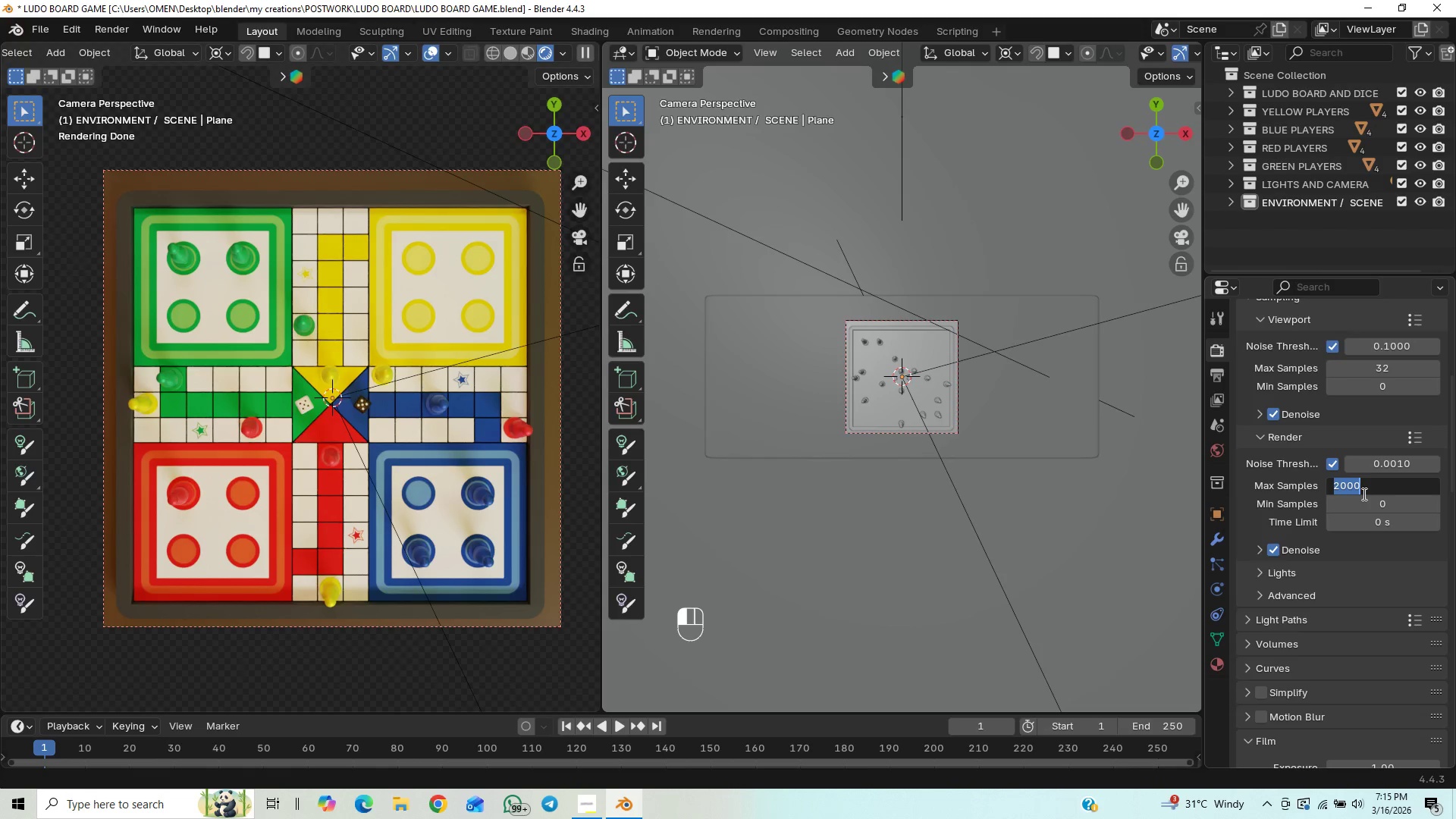 
type(500)
key(Backspace)
type(12)
 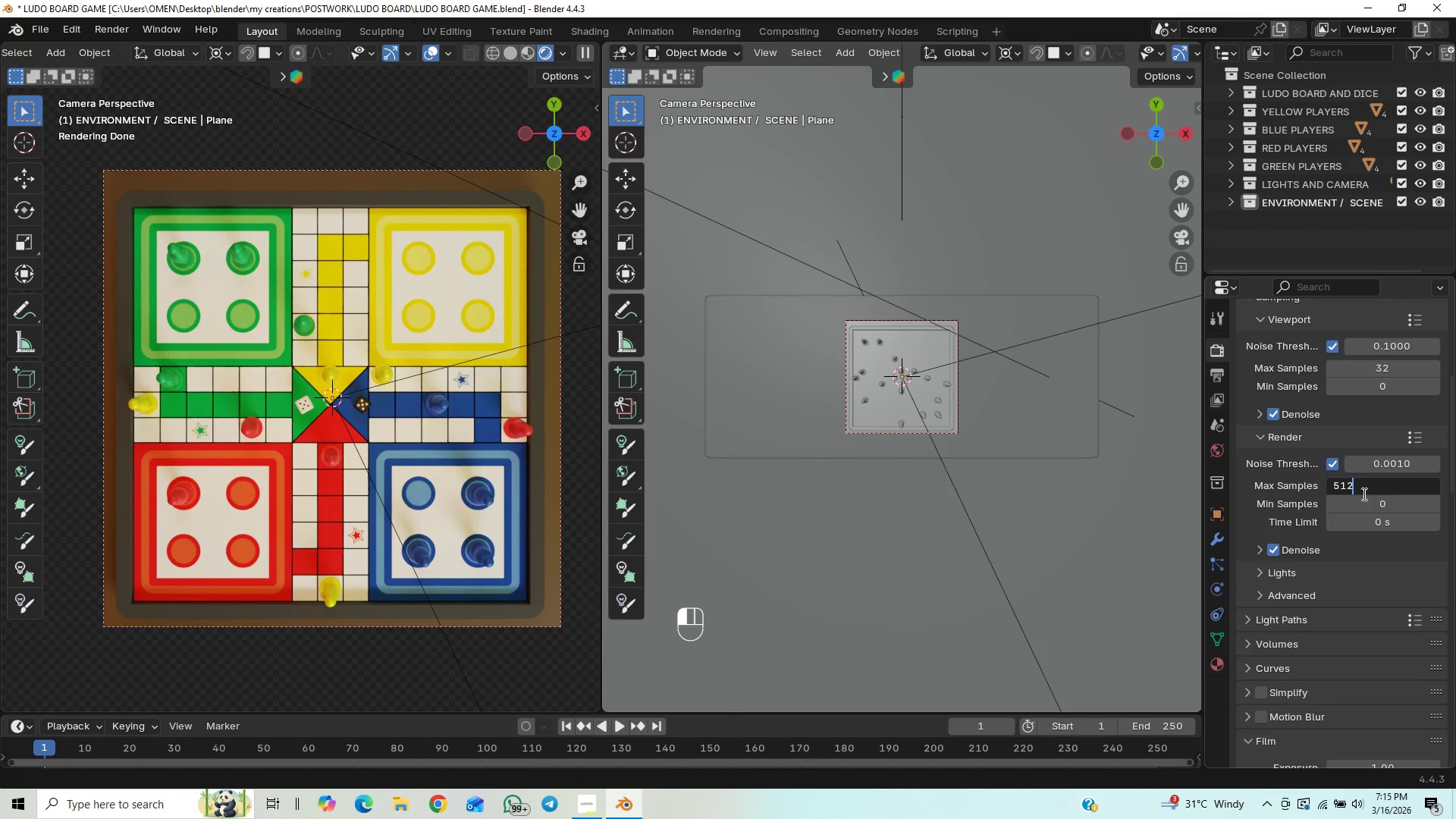 
key(Enter)
 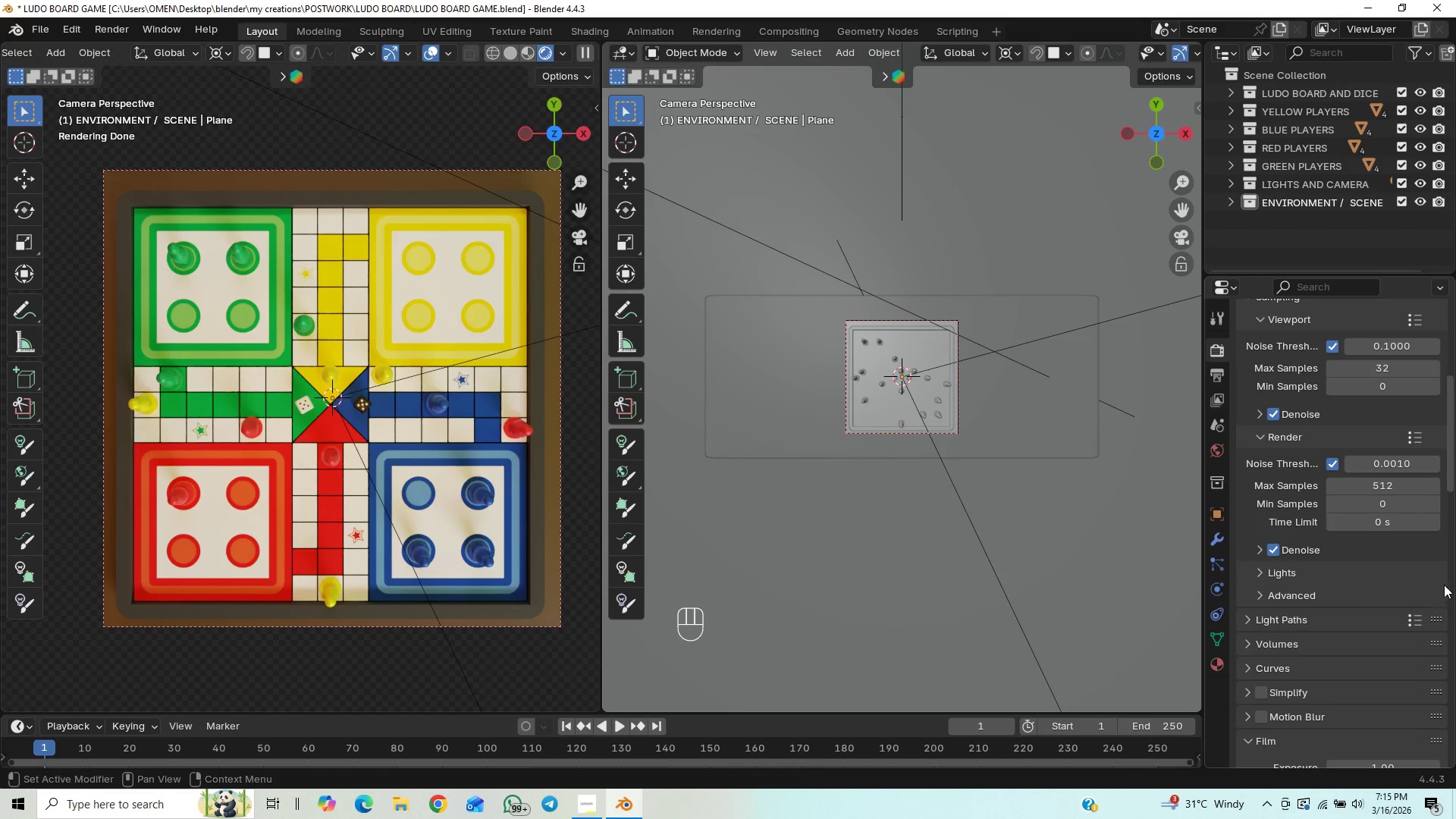 
left_click_drag(start_coordinate=[1451, 465], to_coordinate=[1402, 730])
 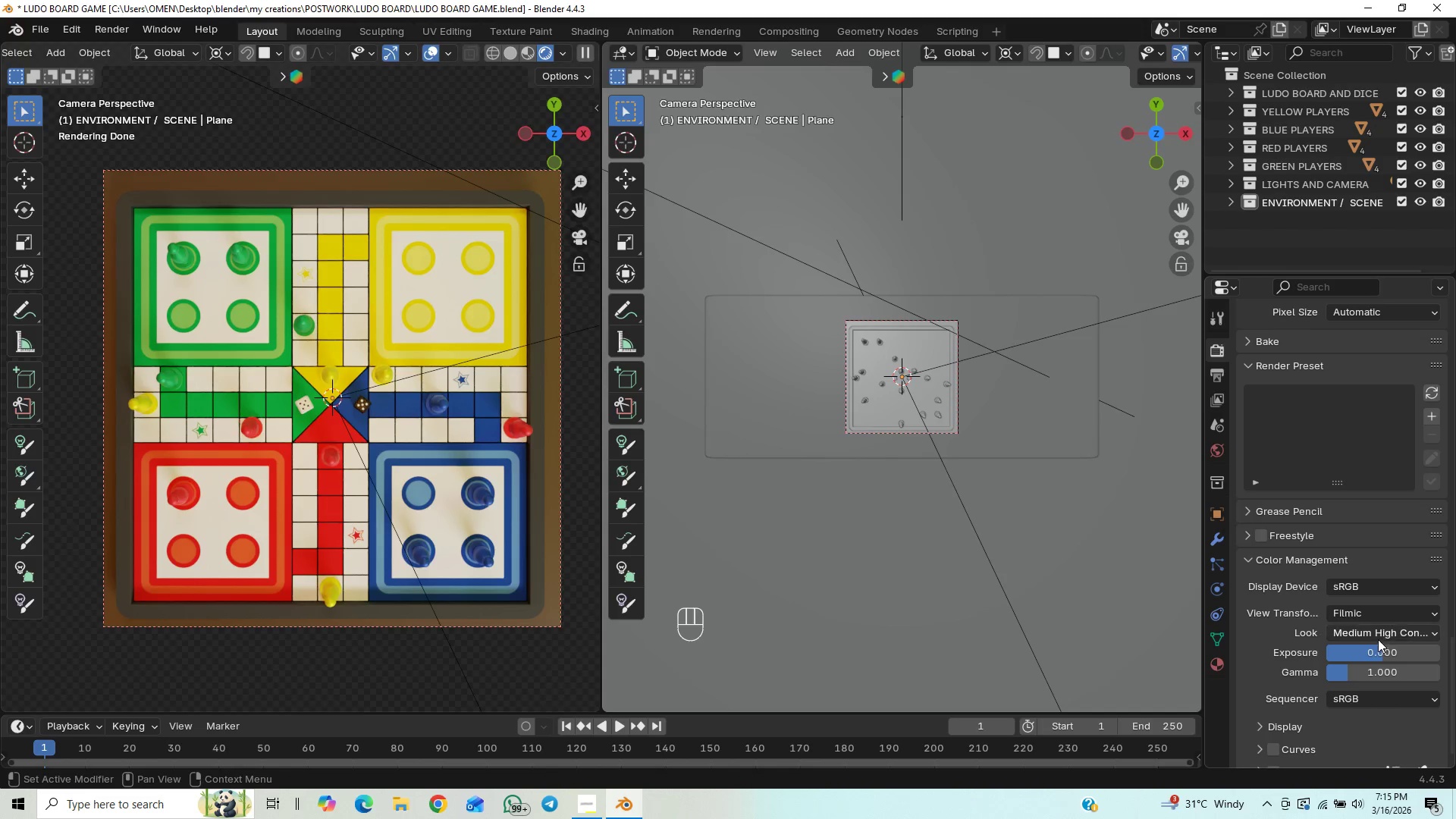 
left_click([1376, 635])
 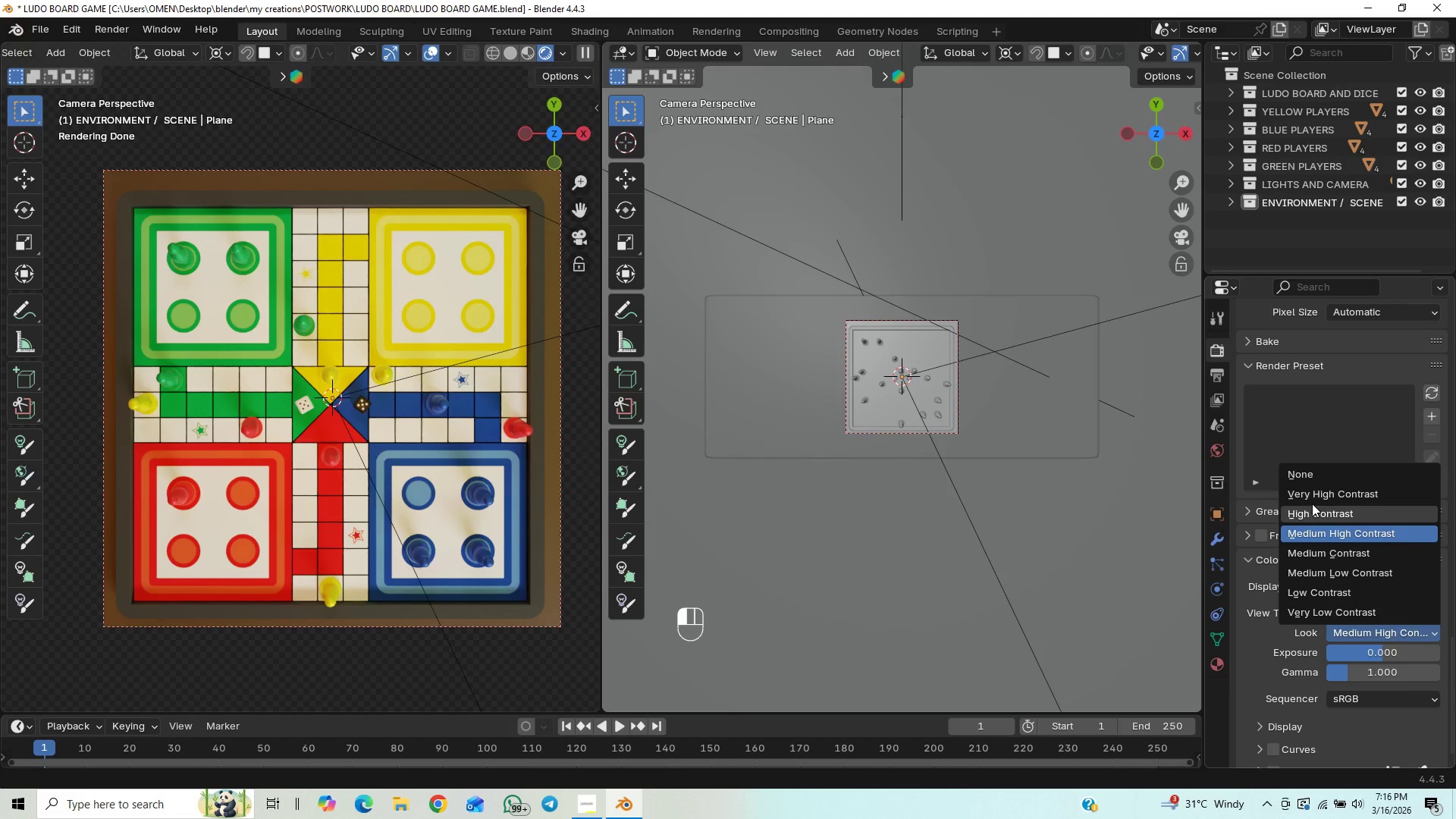 
left_click([1307, 511])
 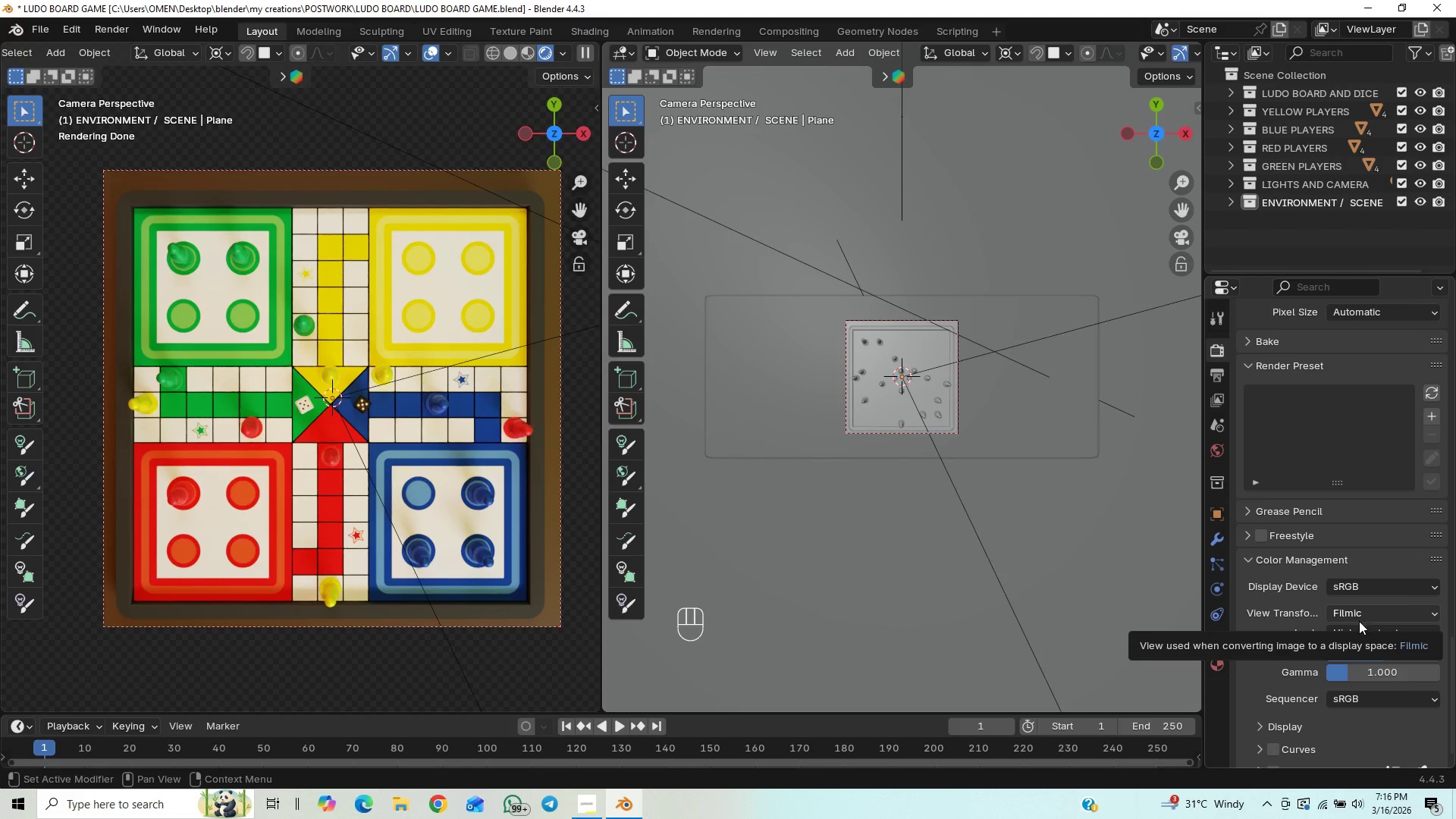 
left_click([1367, 634])
 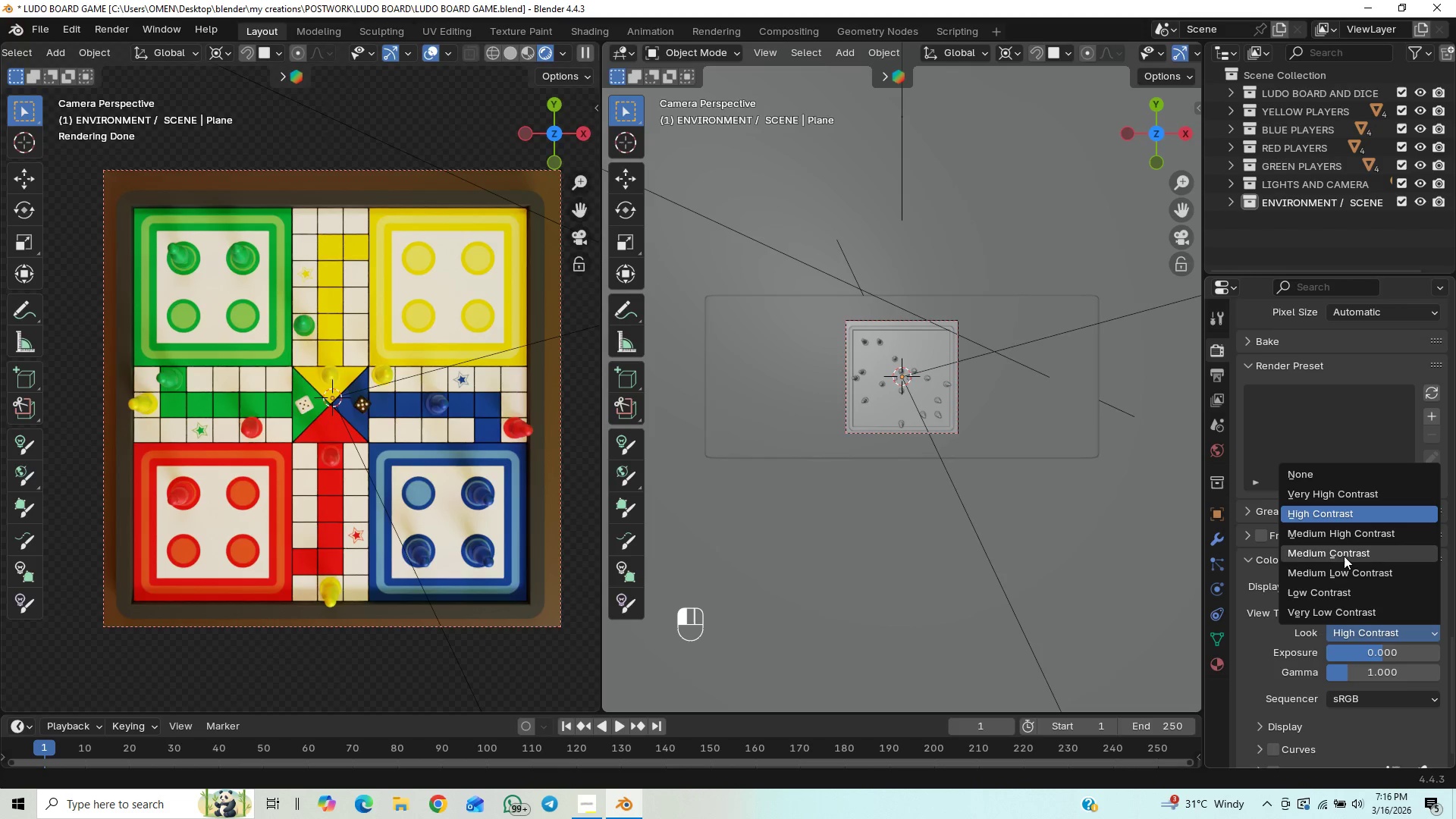 
left_click([1343, 556])
 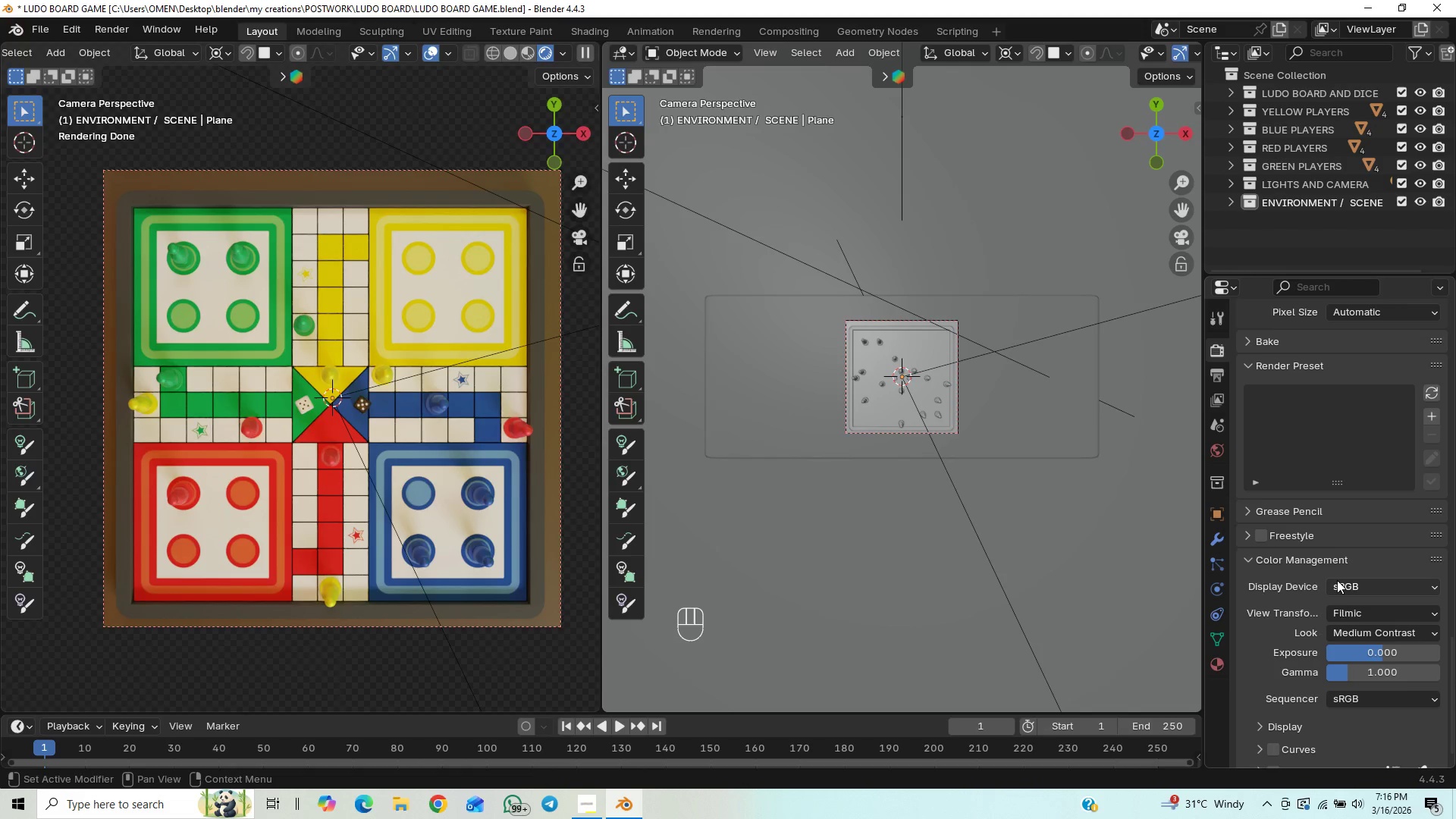 
left_click([1344, 632])
 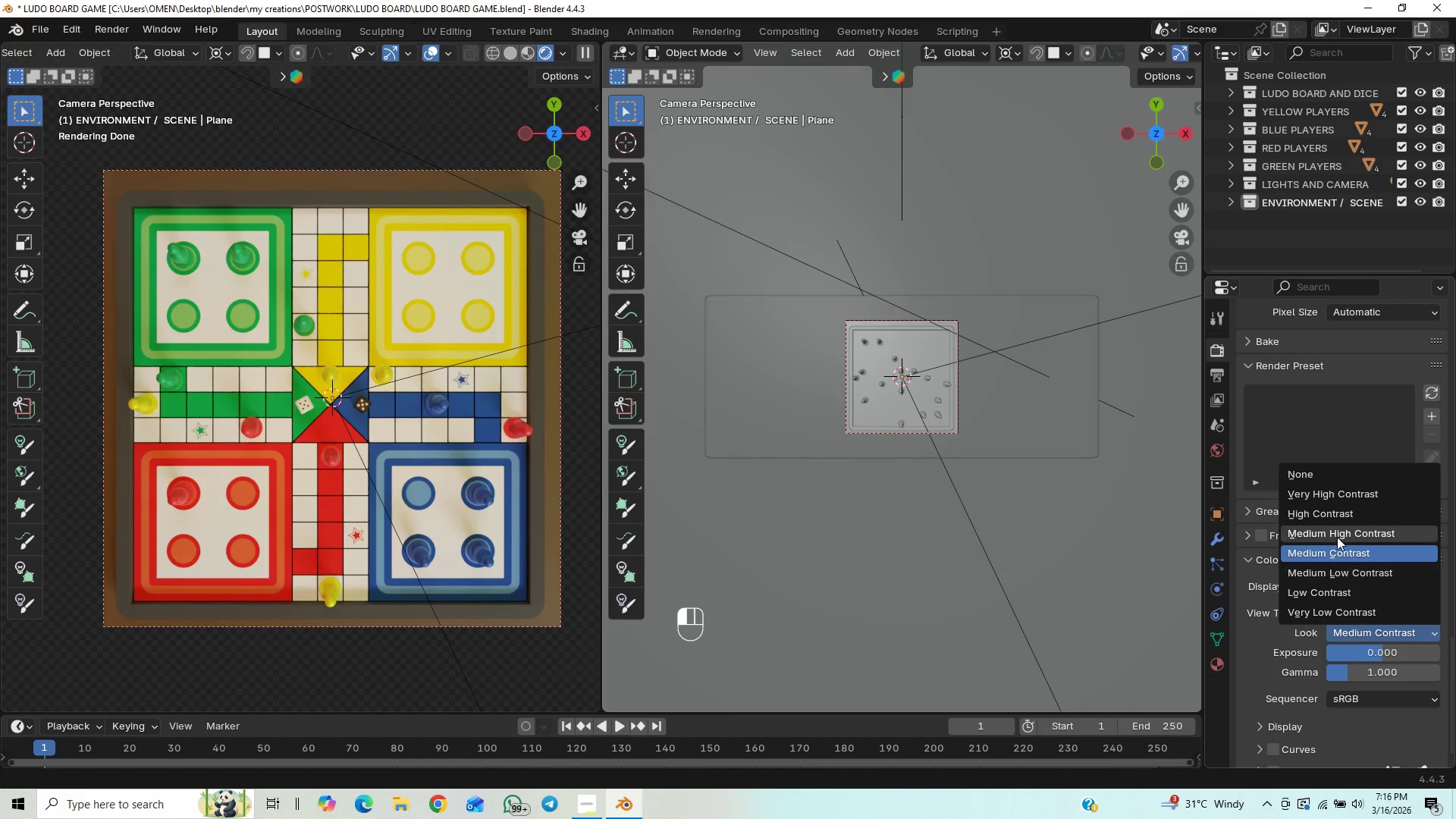 
left_click([1336, 536])
 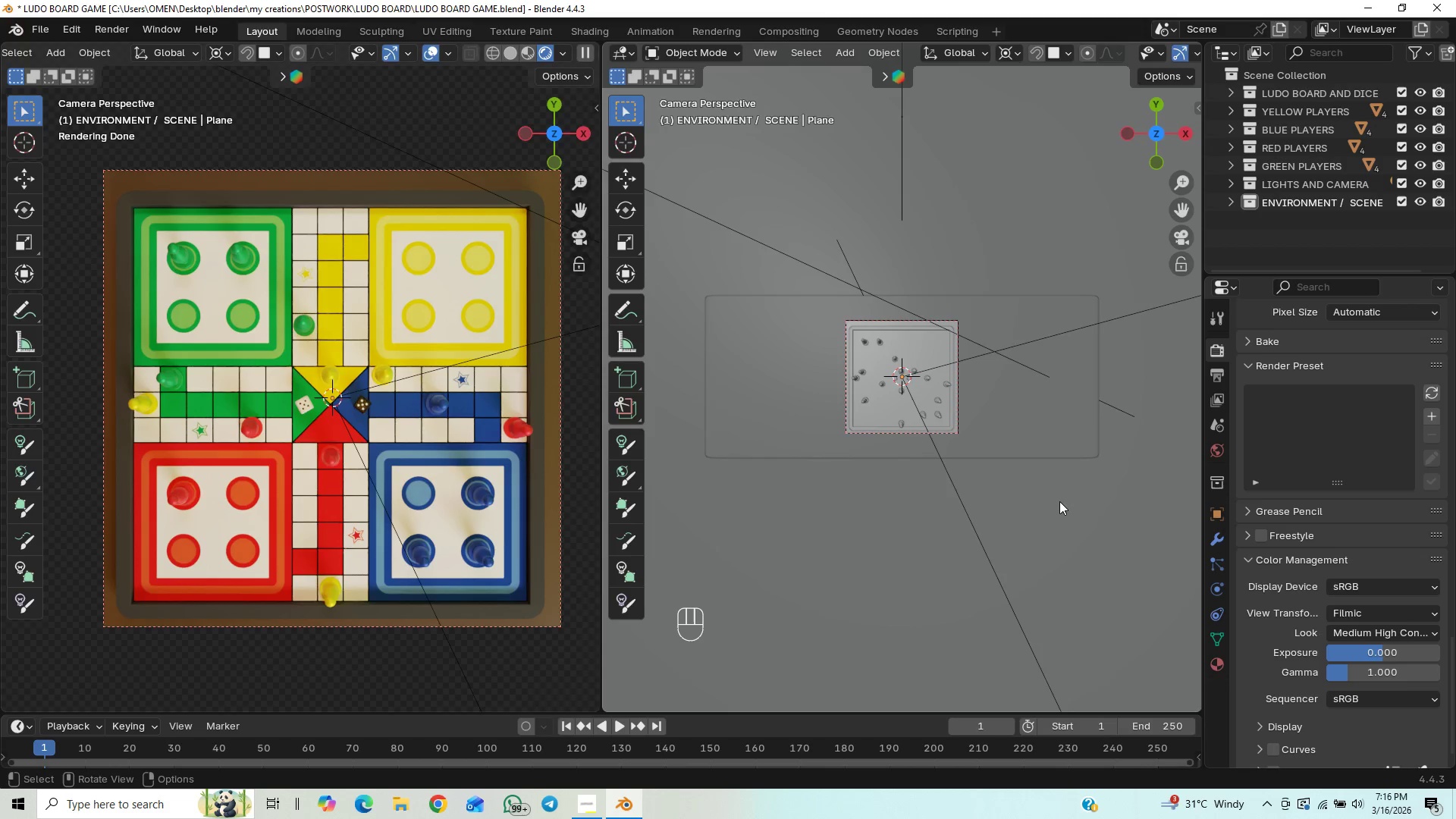 
key(Control+S)
 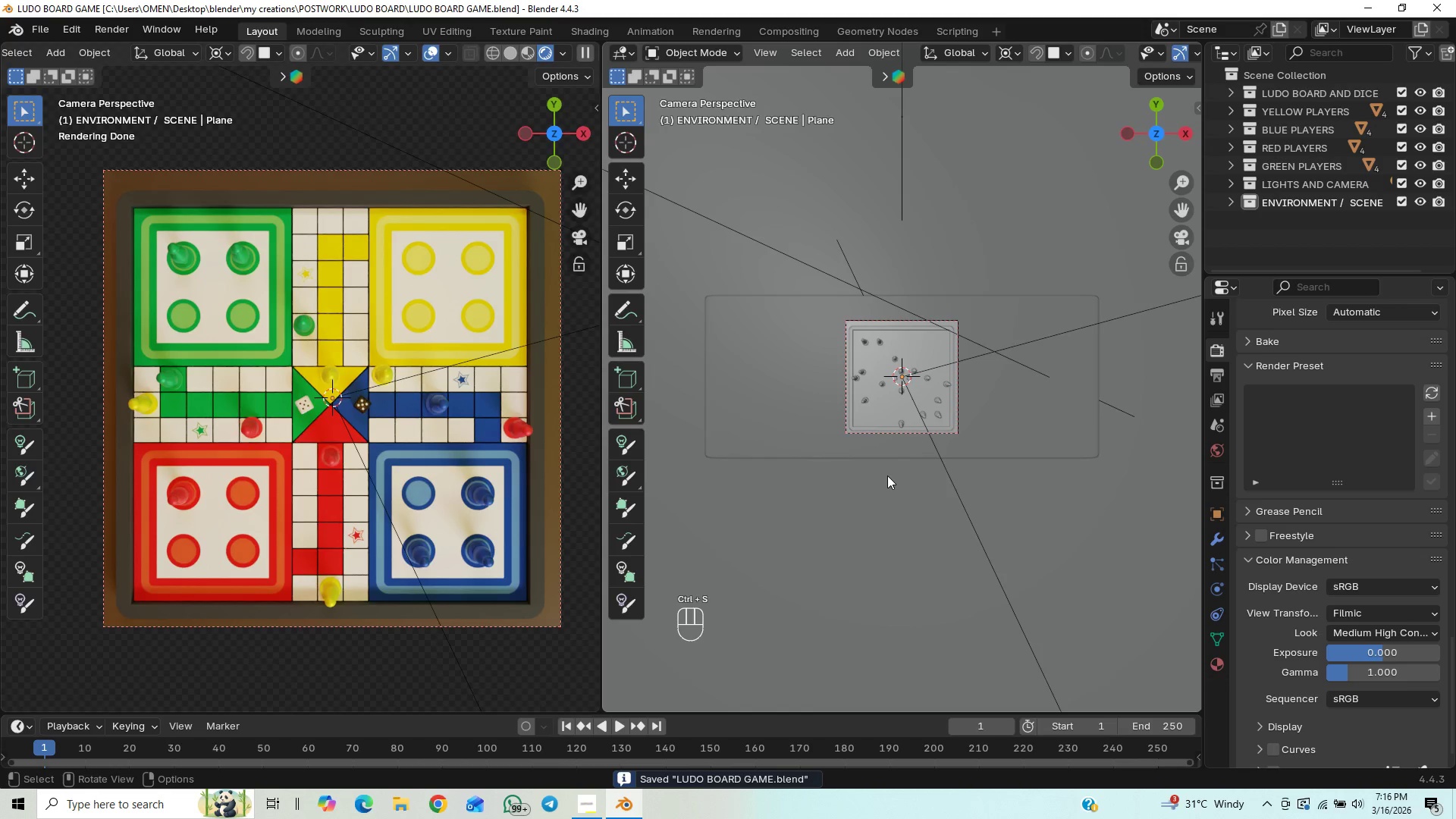 
key(F12)
 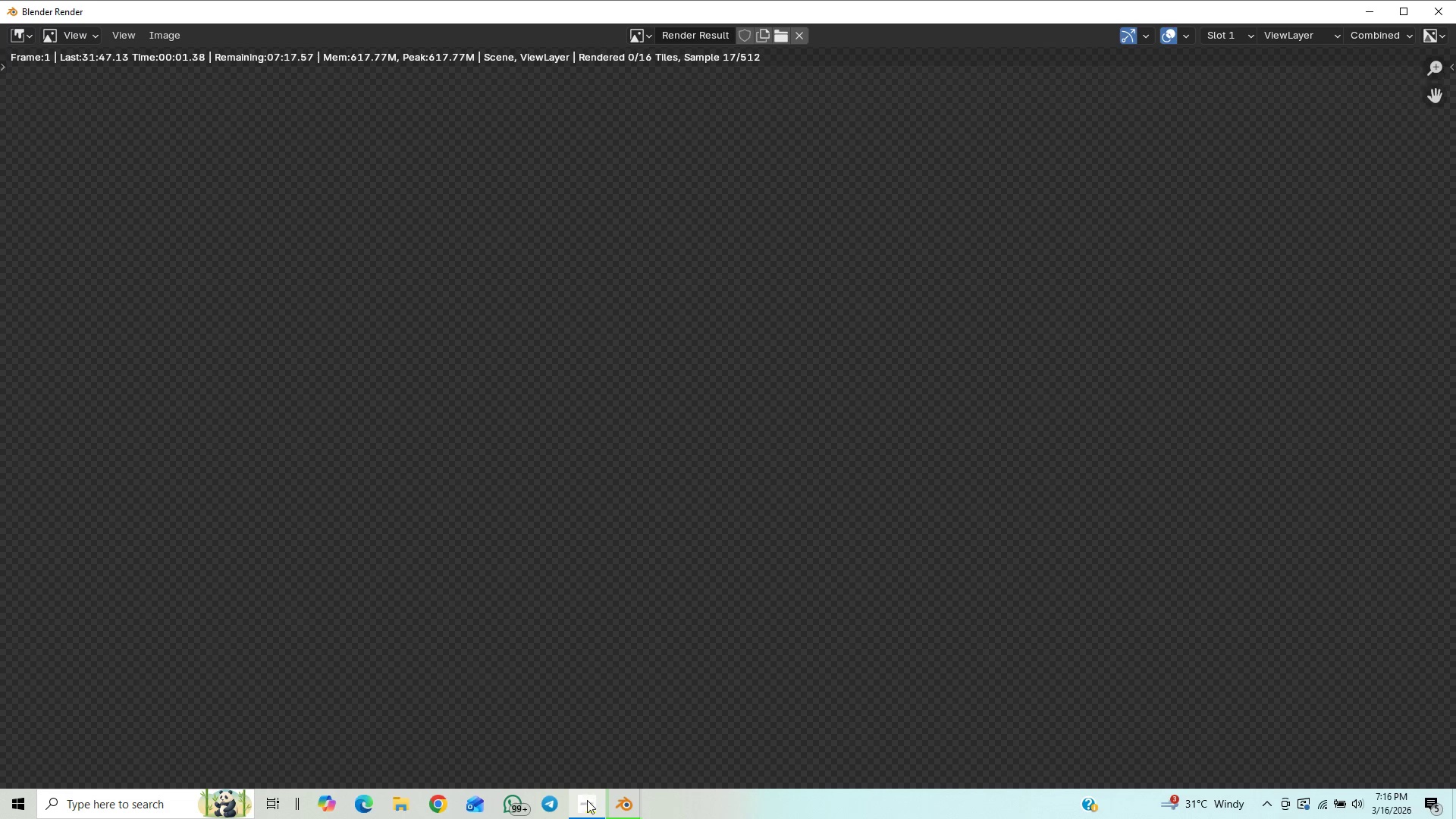 
left_click([585, 803])